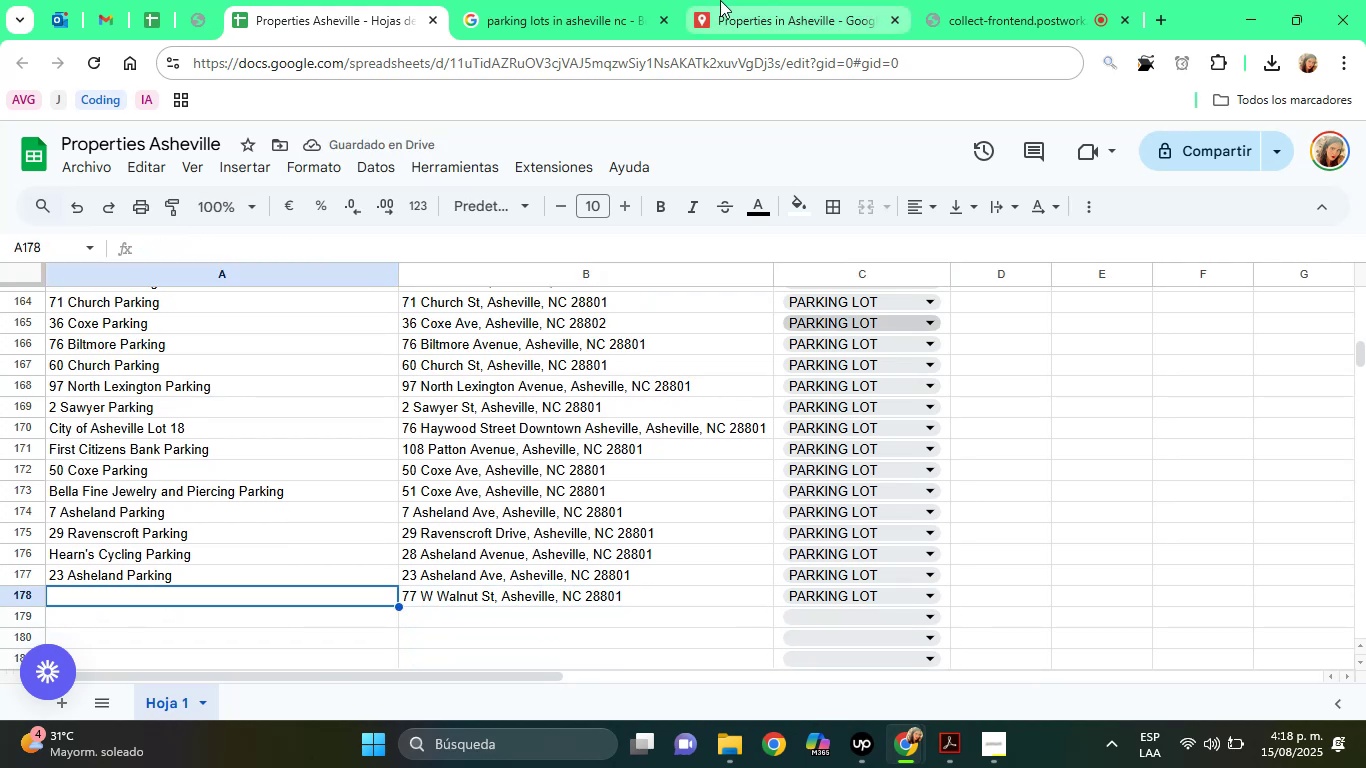 
left_click([561, 0])
 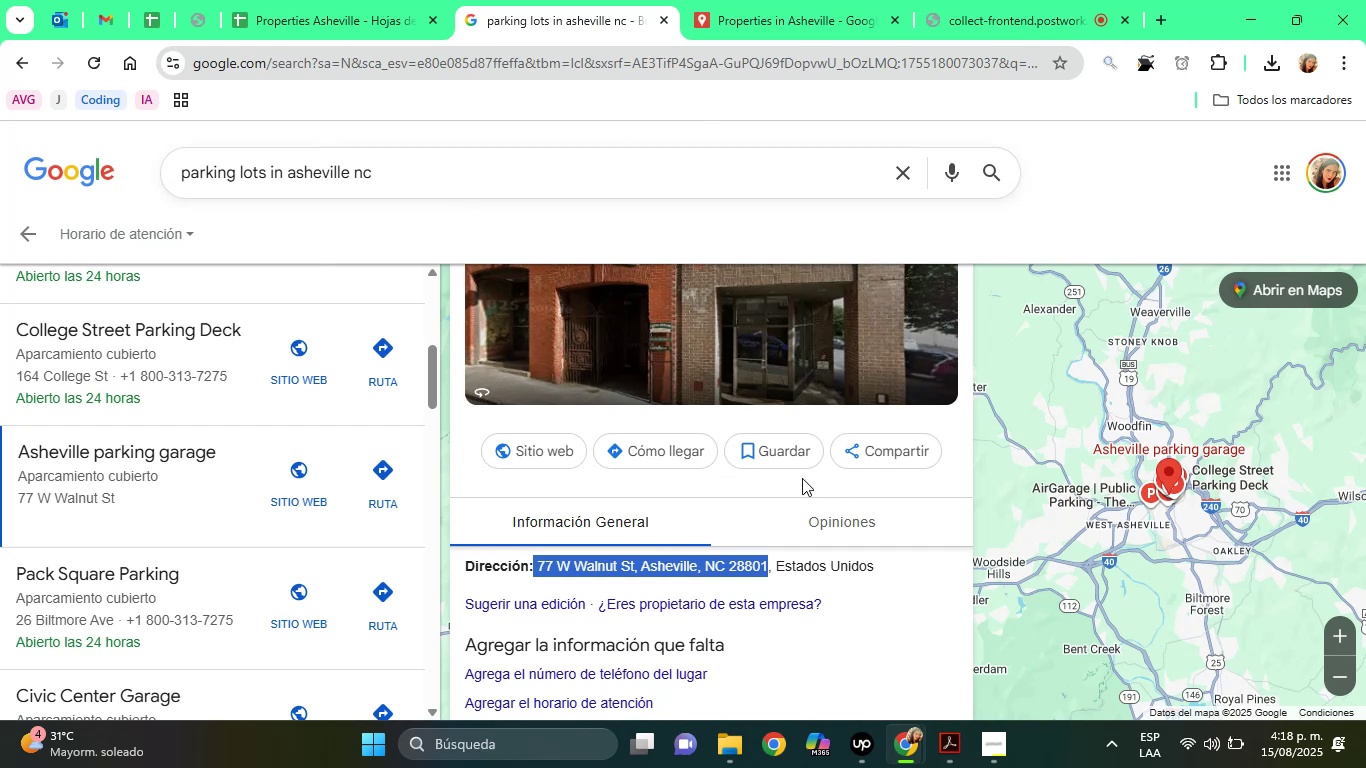 
left_click([746, 487])
 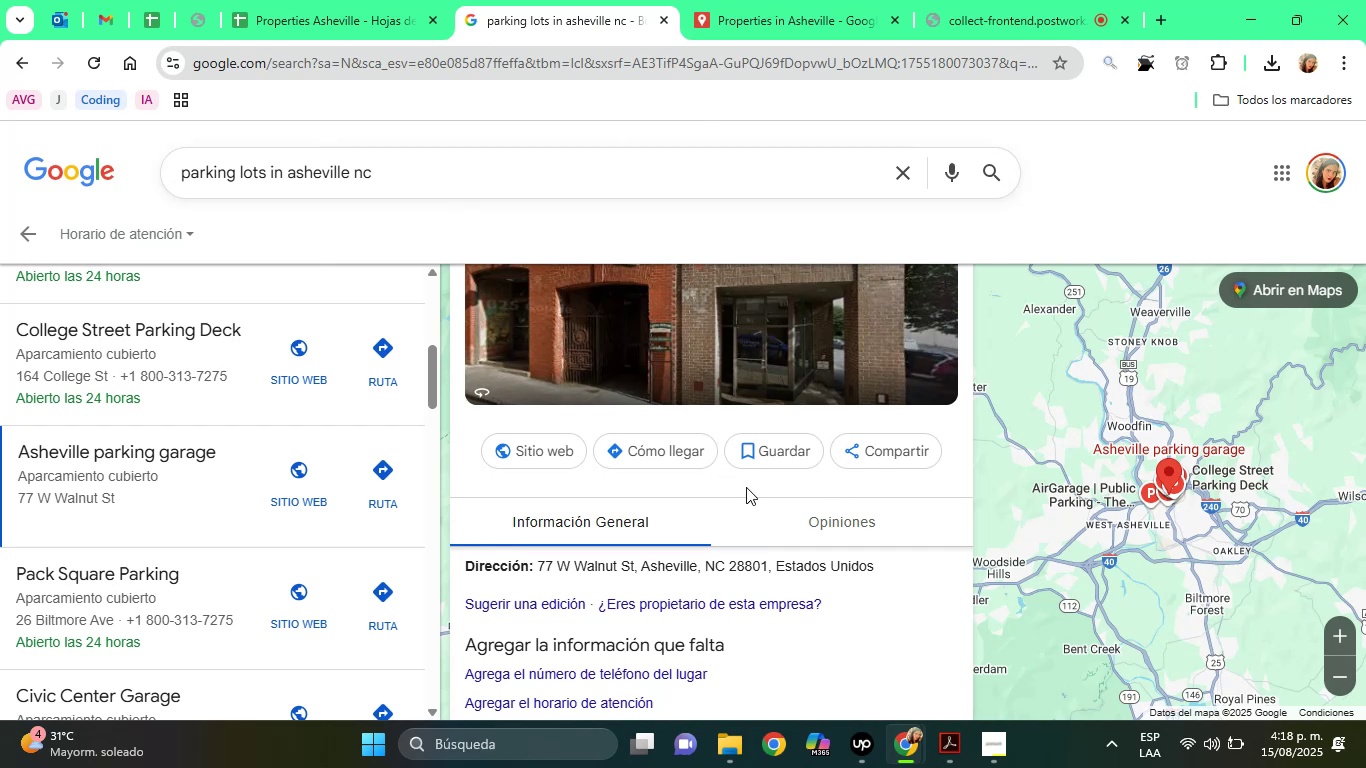 
key(ArrowUp)
 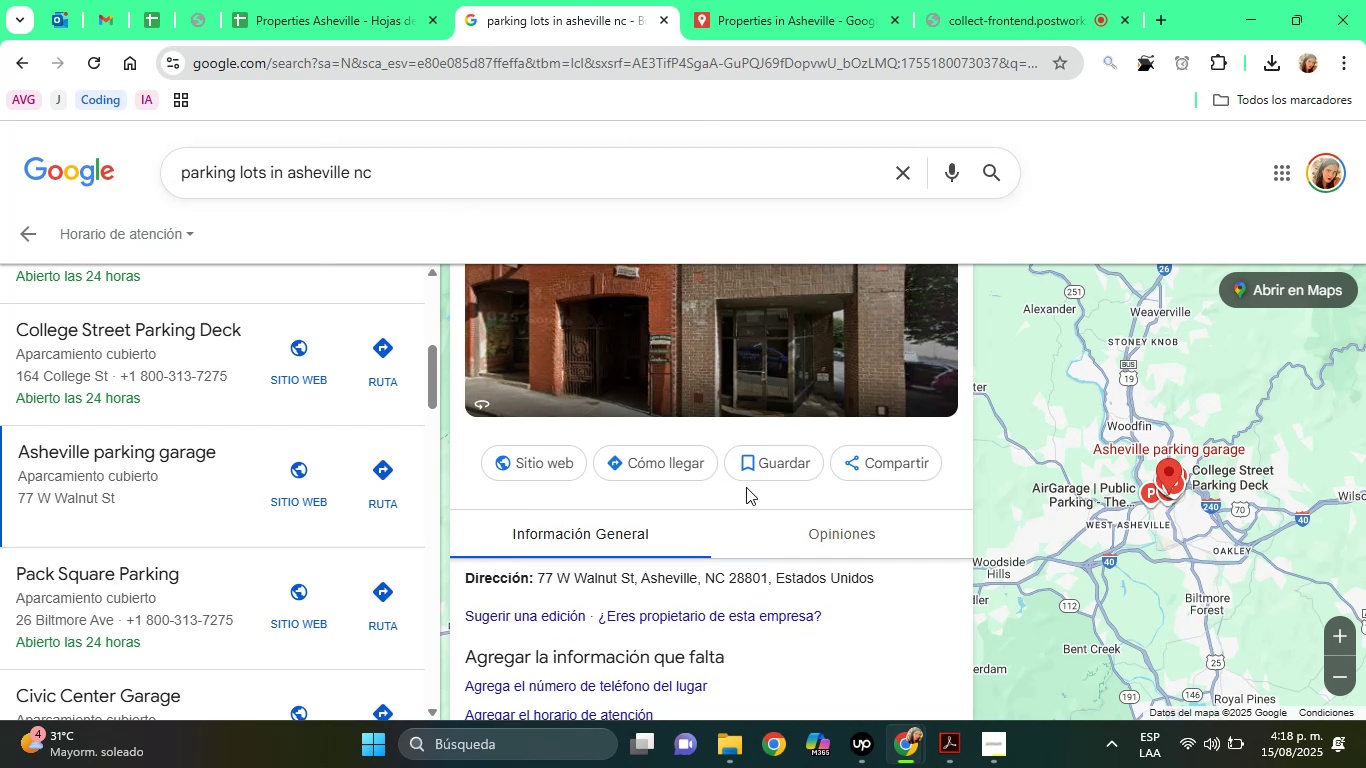 
hold_key(key=ArrowUp, duration=0.58)
 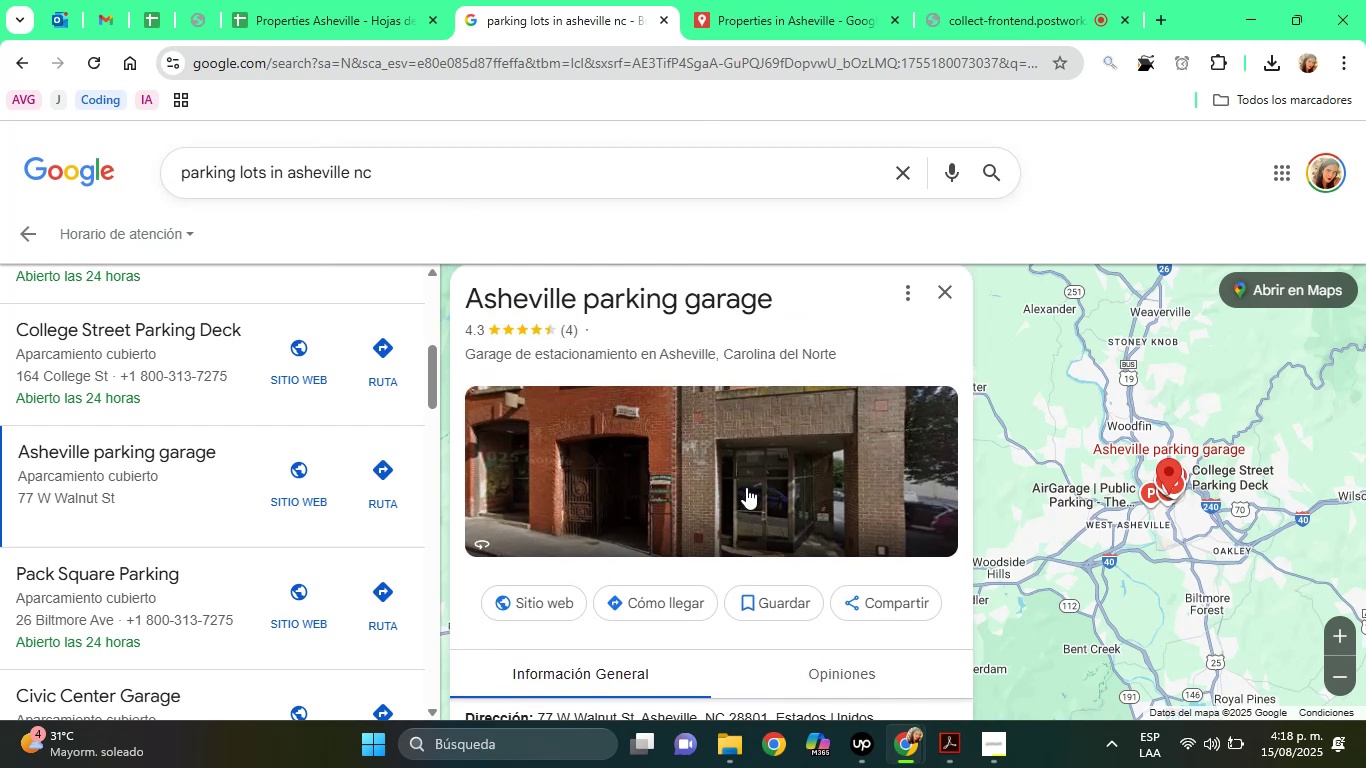 
key(ArrowUp)
 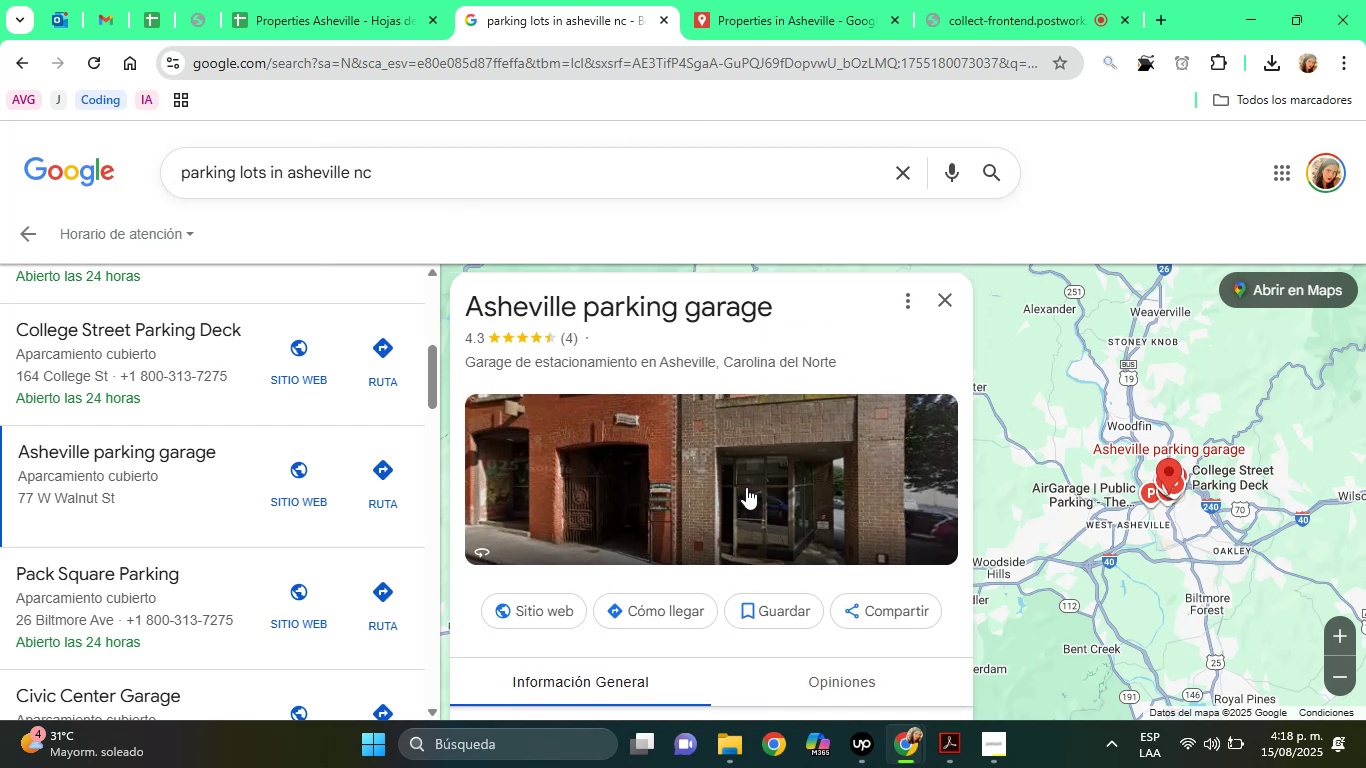 
key(ArrowUp)
 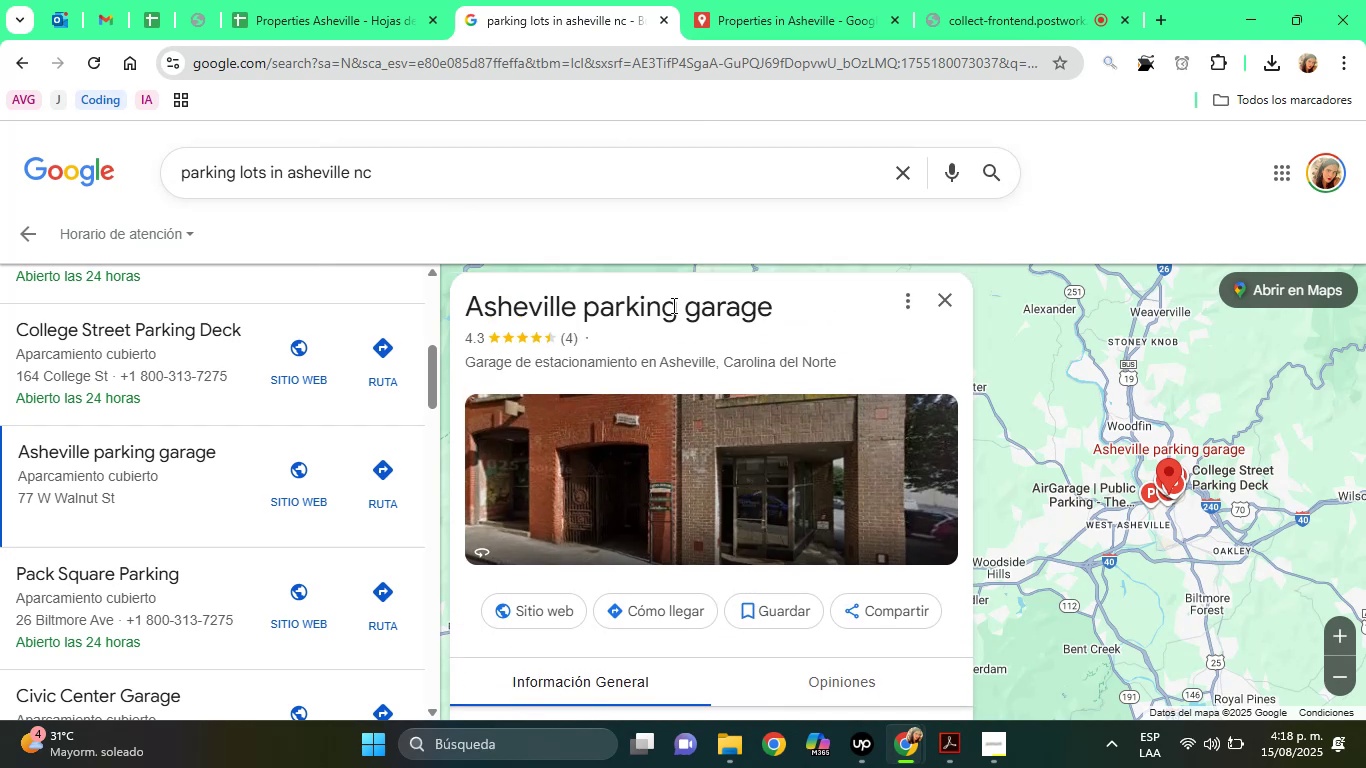 
double_click([672, 305])
 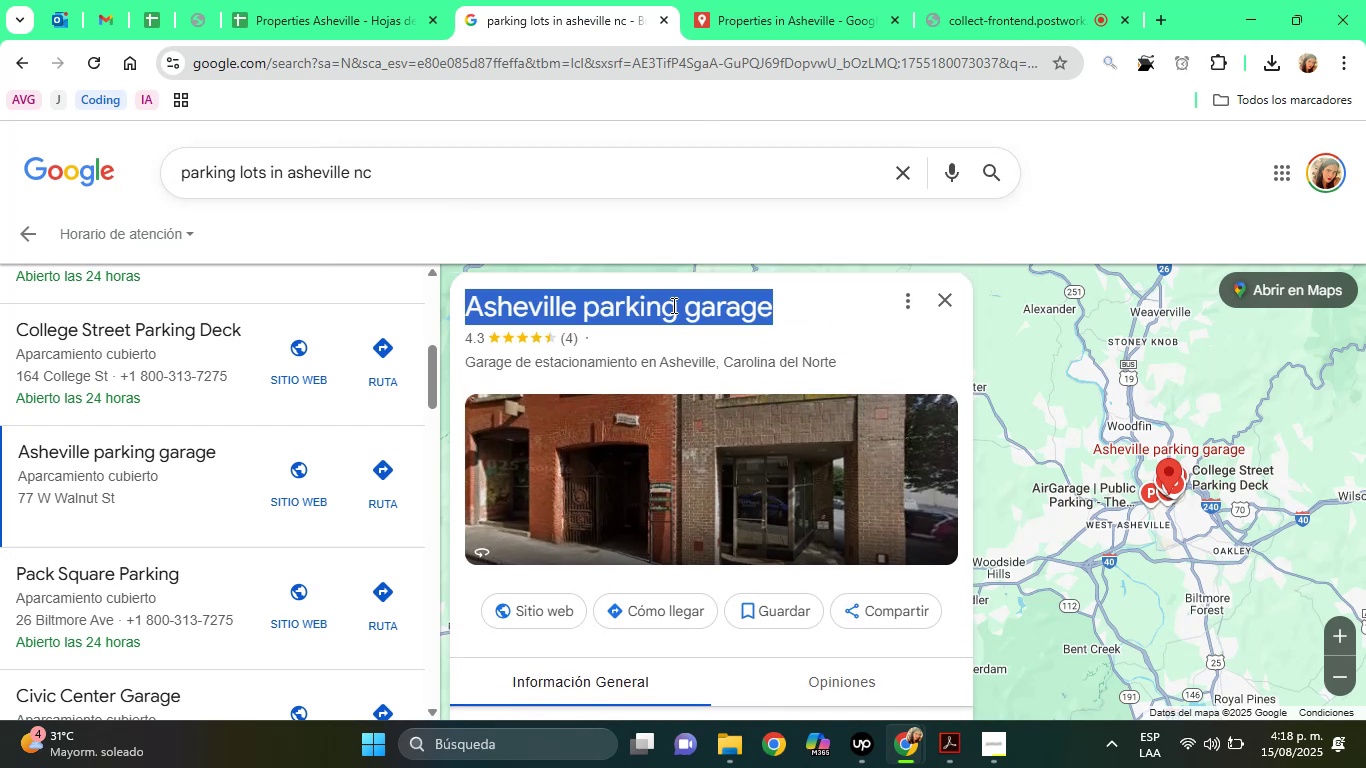 
triple_click([672, 305])
 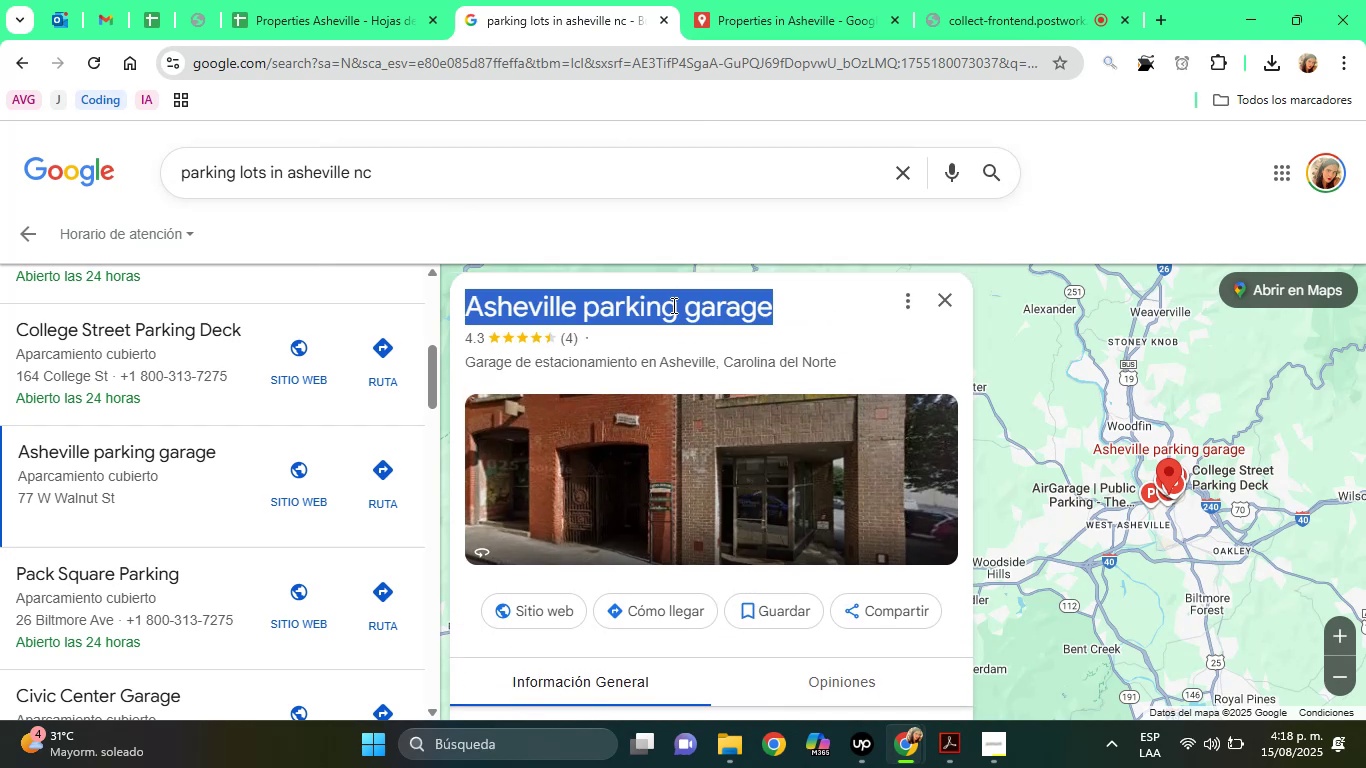 
right_click([672, 305])
 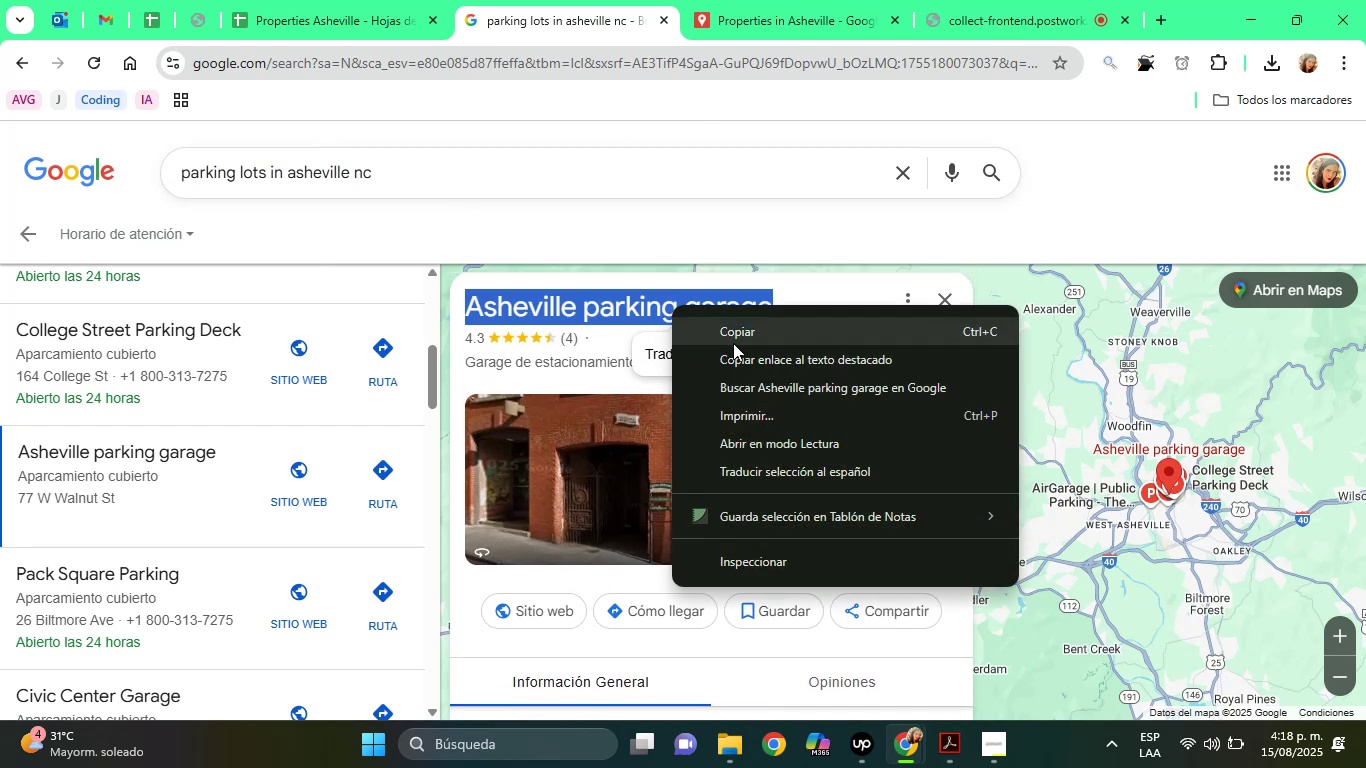 
left_click([733, 343])
 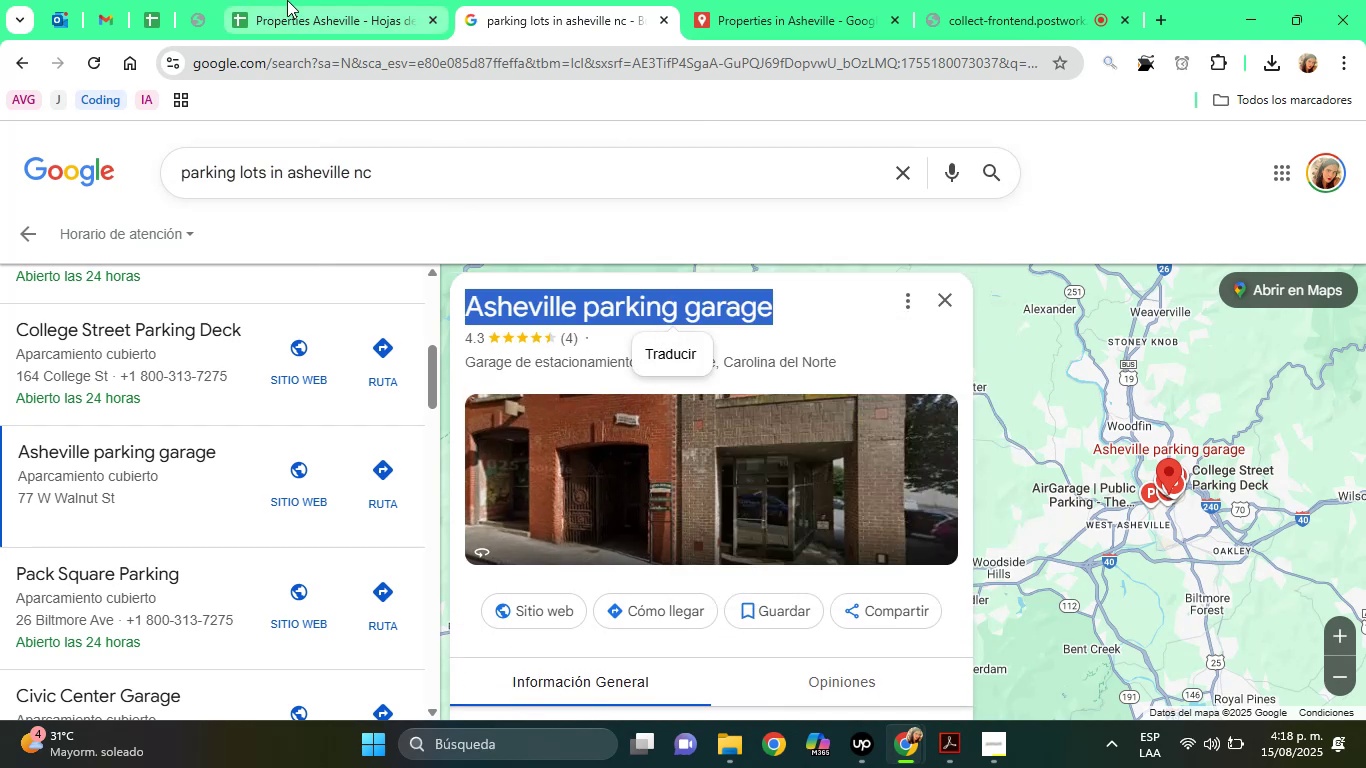 
left_click([287, 0])
 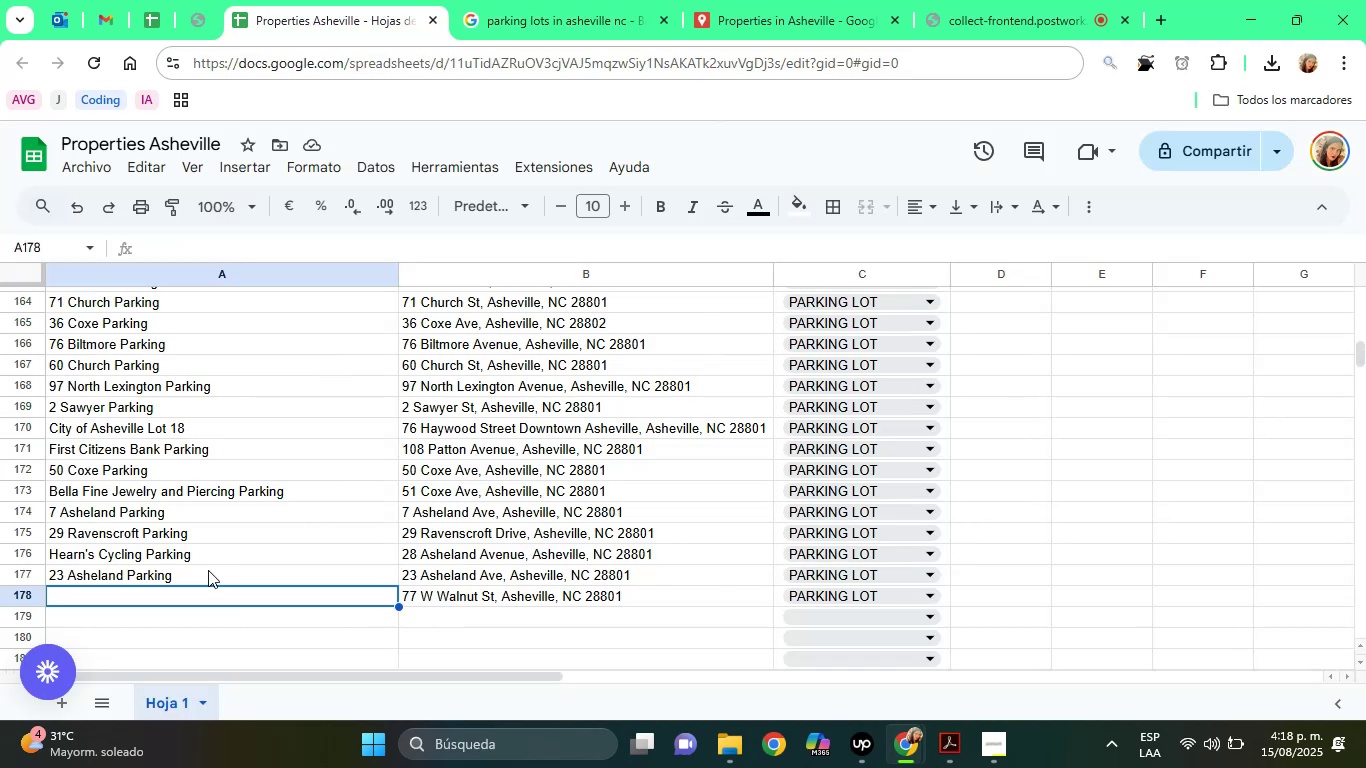 
key(Control+ControlLeft)
 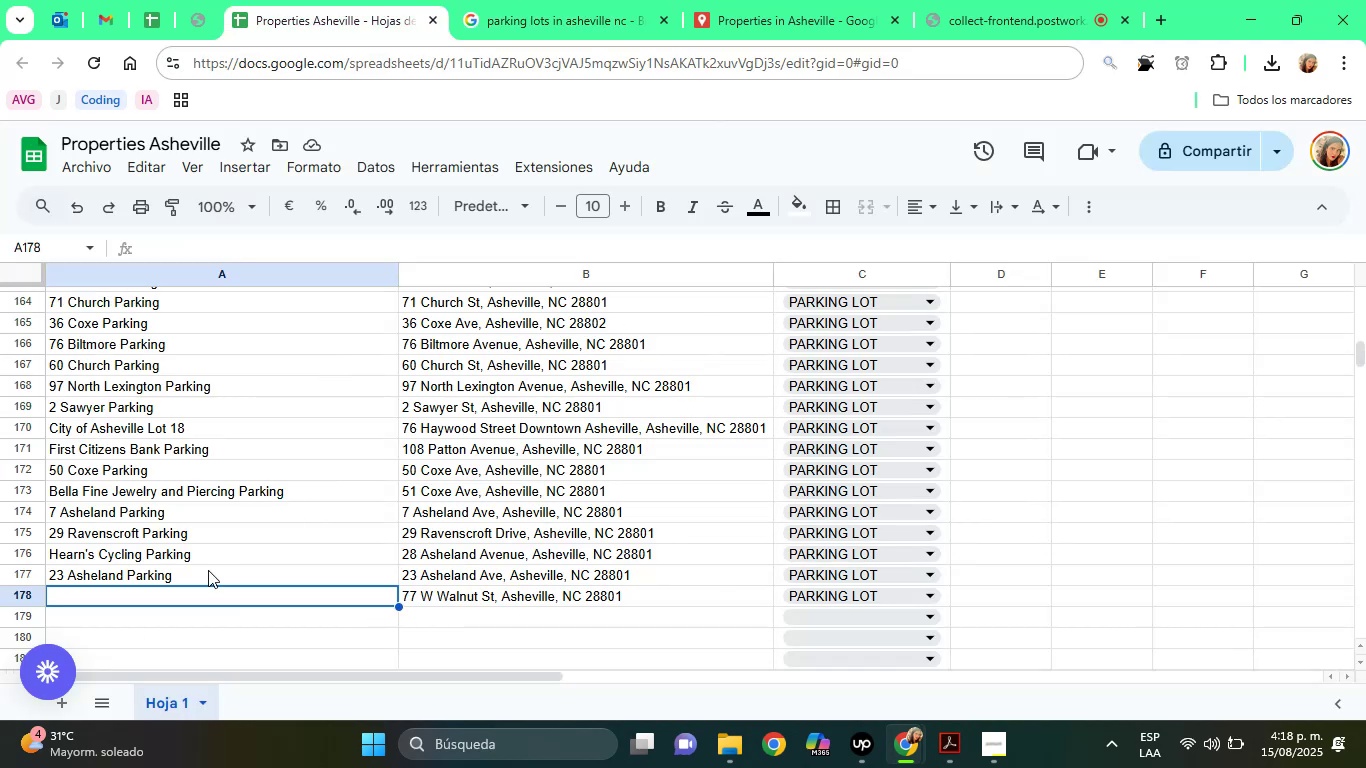 
hold_key(key=V, duration=0.41)
 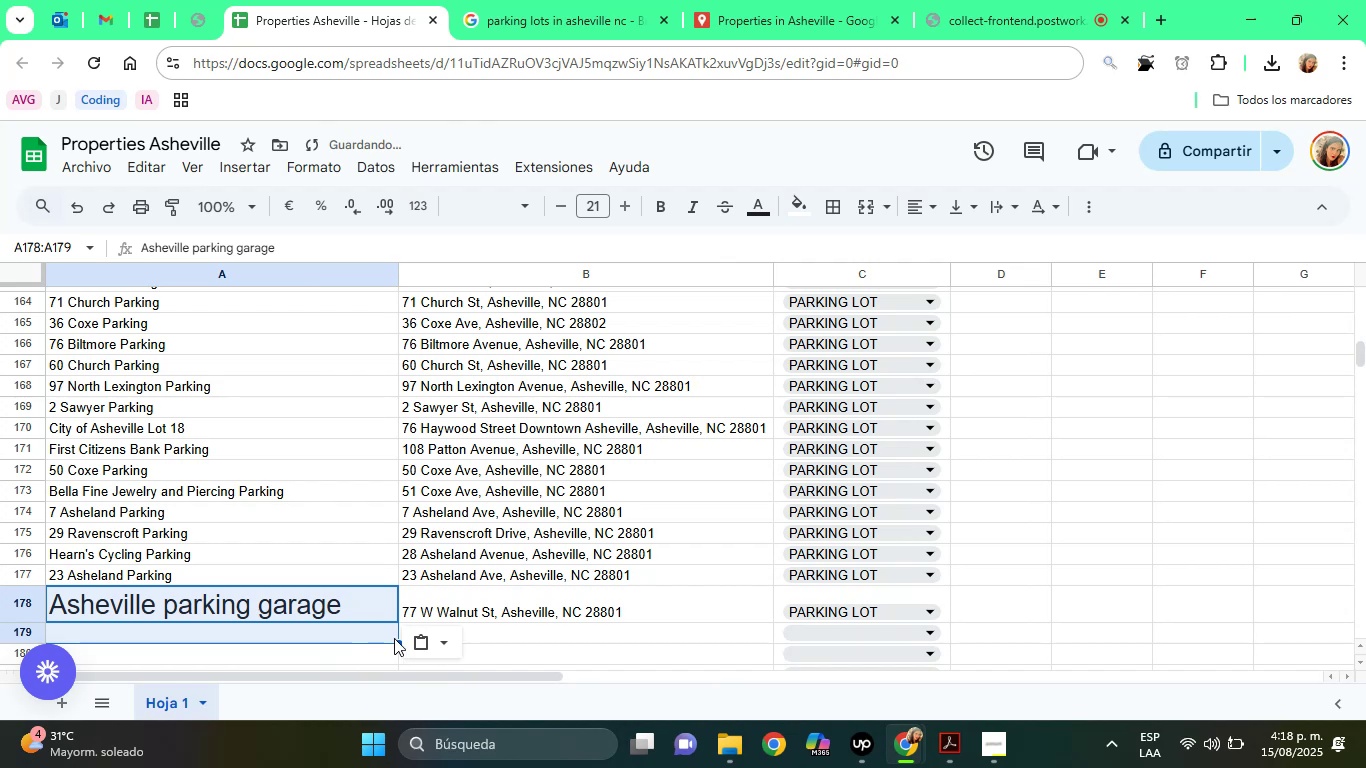 
left_click([408, 640])
 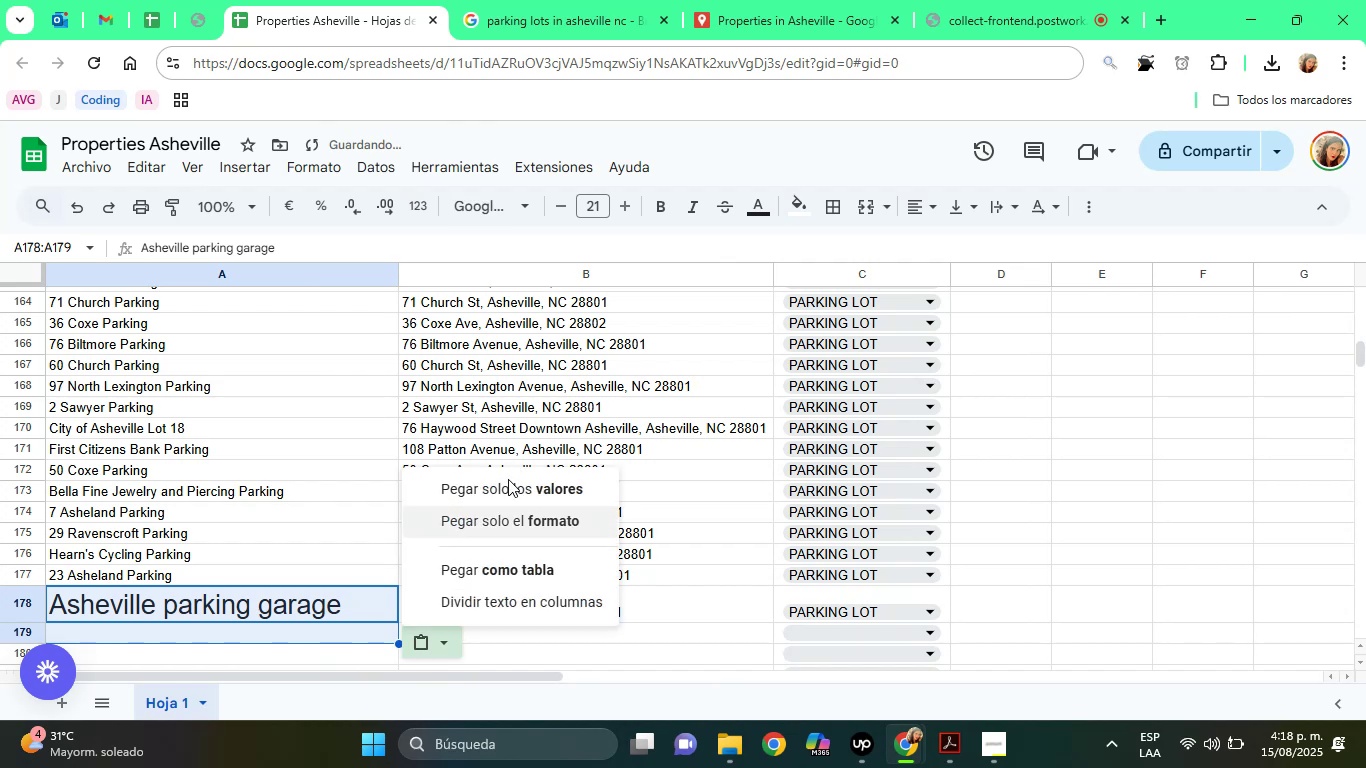 
left_click([506, 487])
 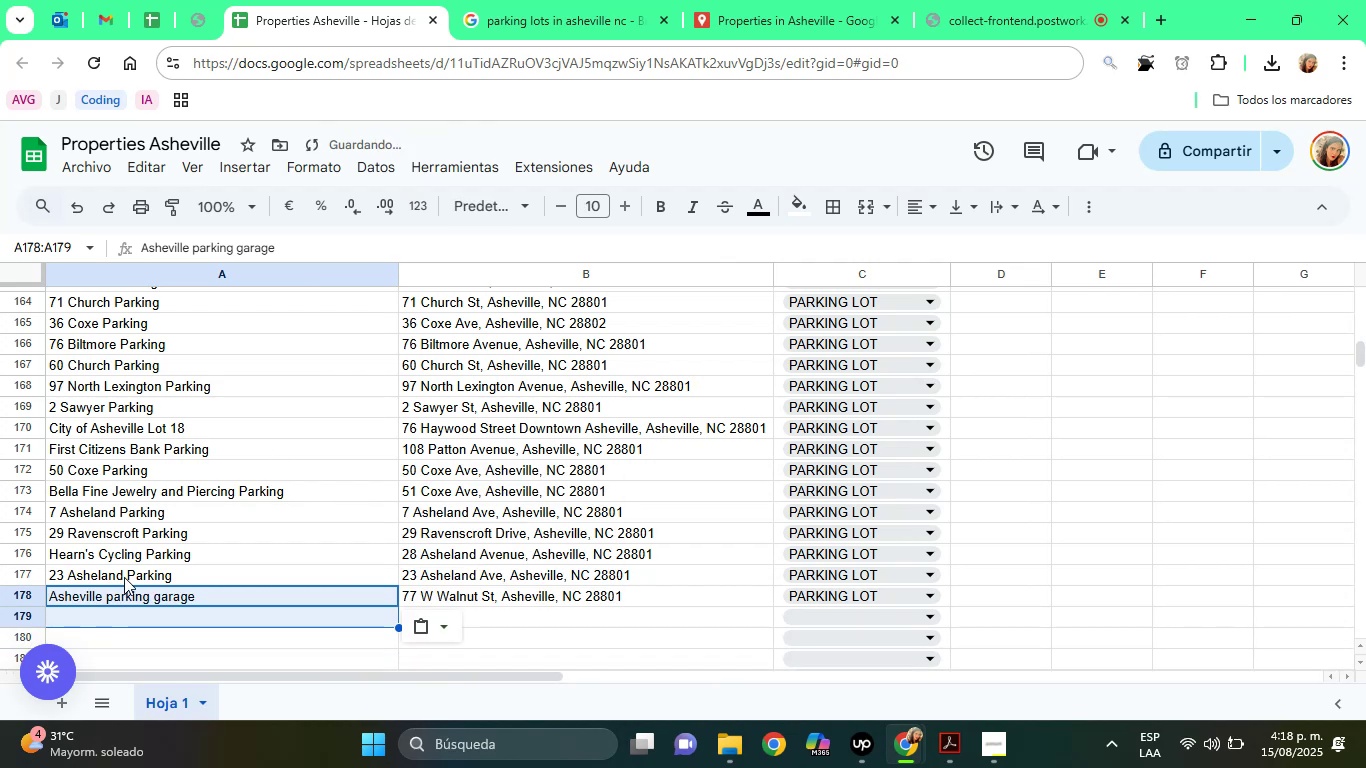 
left_click([125, 597])
 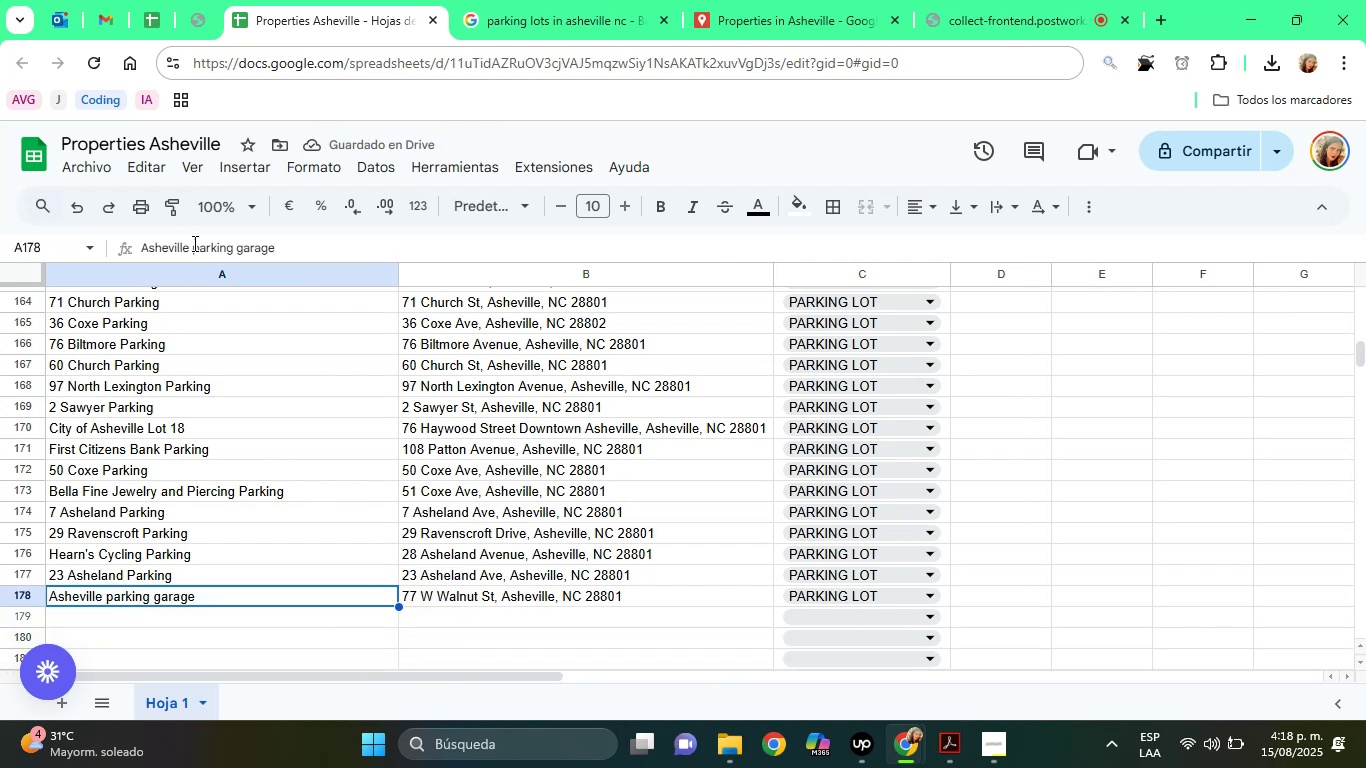 
left_click([199, 248])
 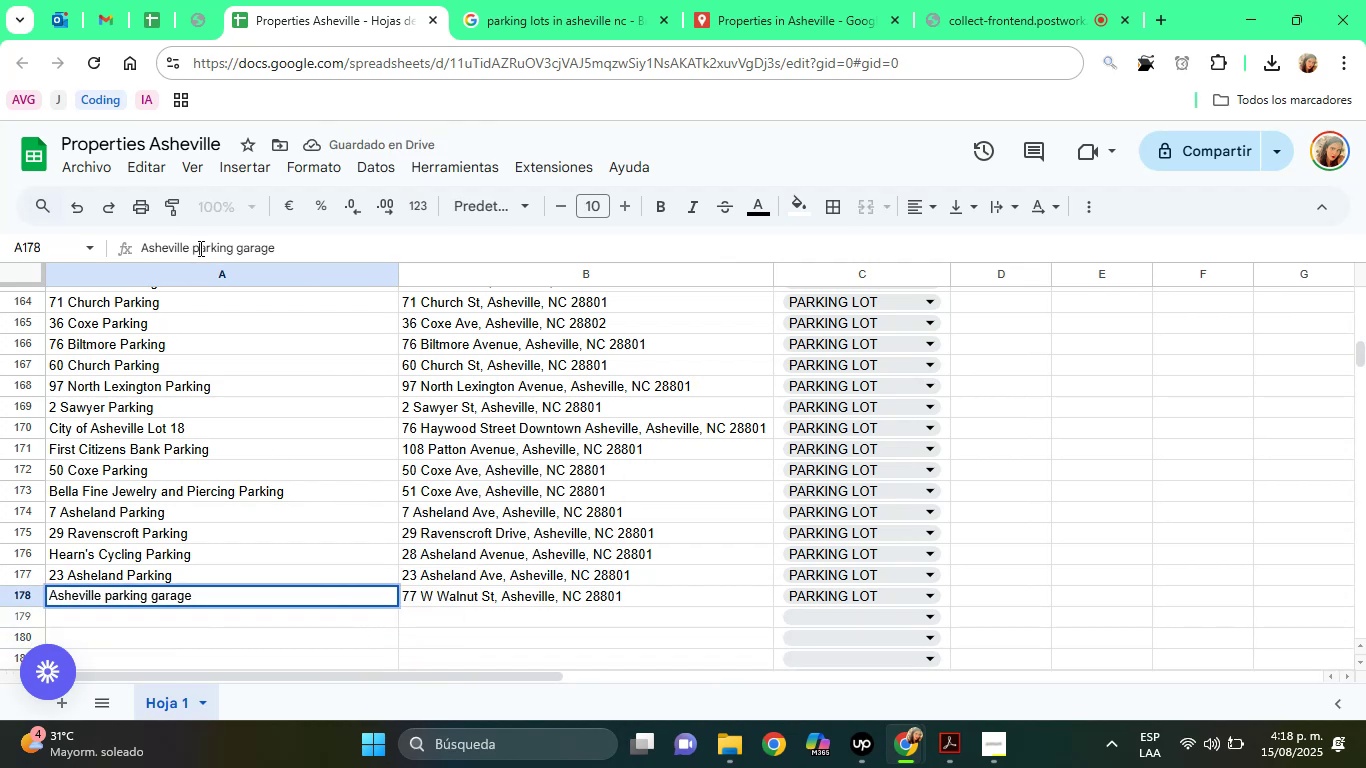 
key(Backspace)
 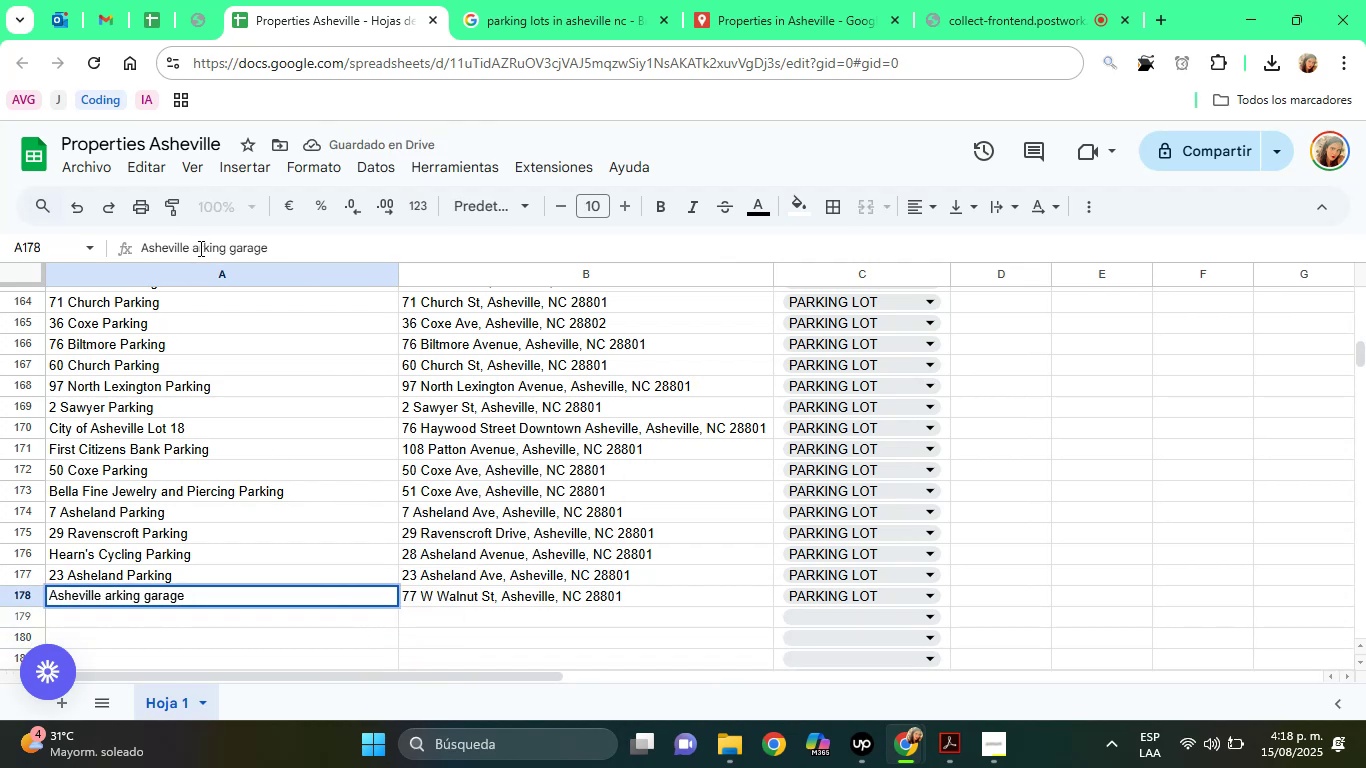 
key(Shift+ShiftRight)
 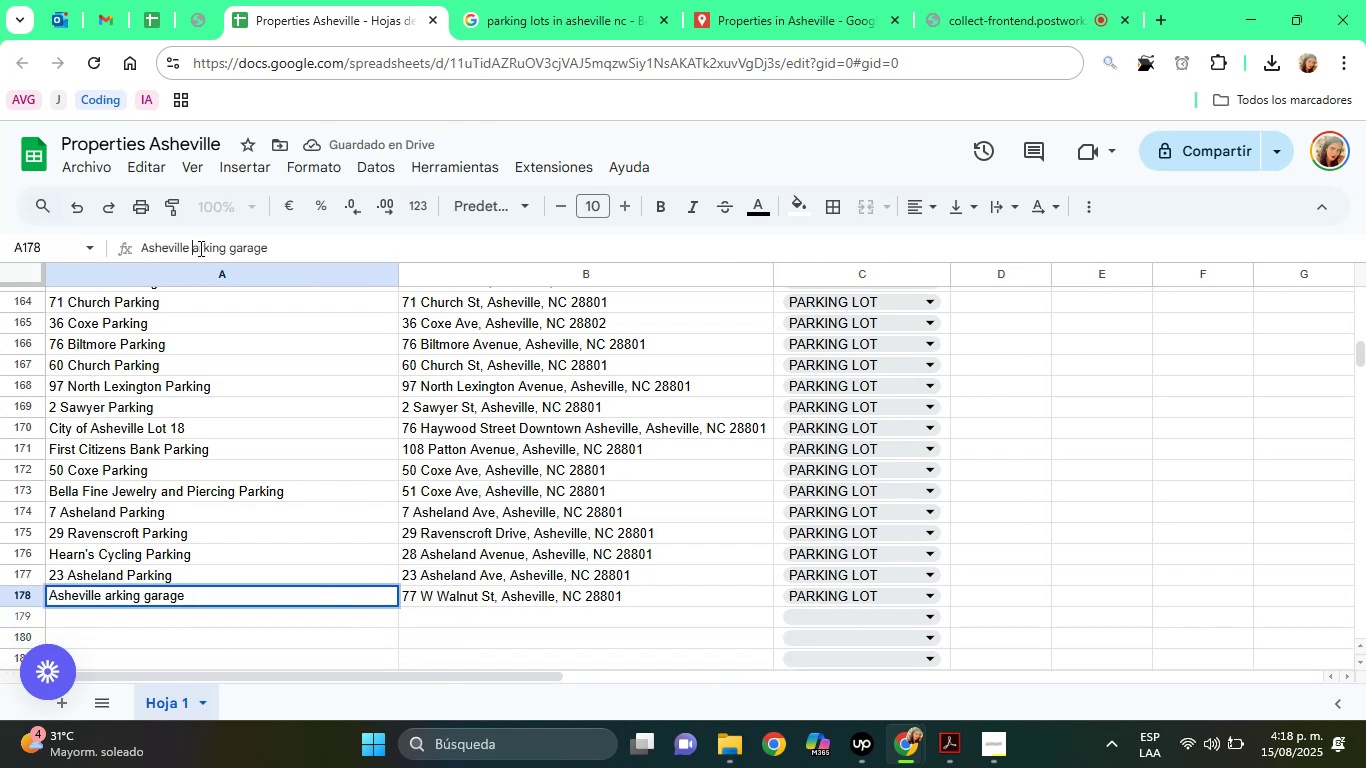 
key(Shift+P)
 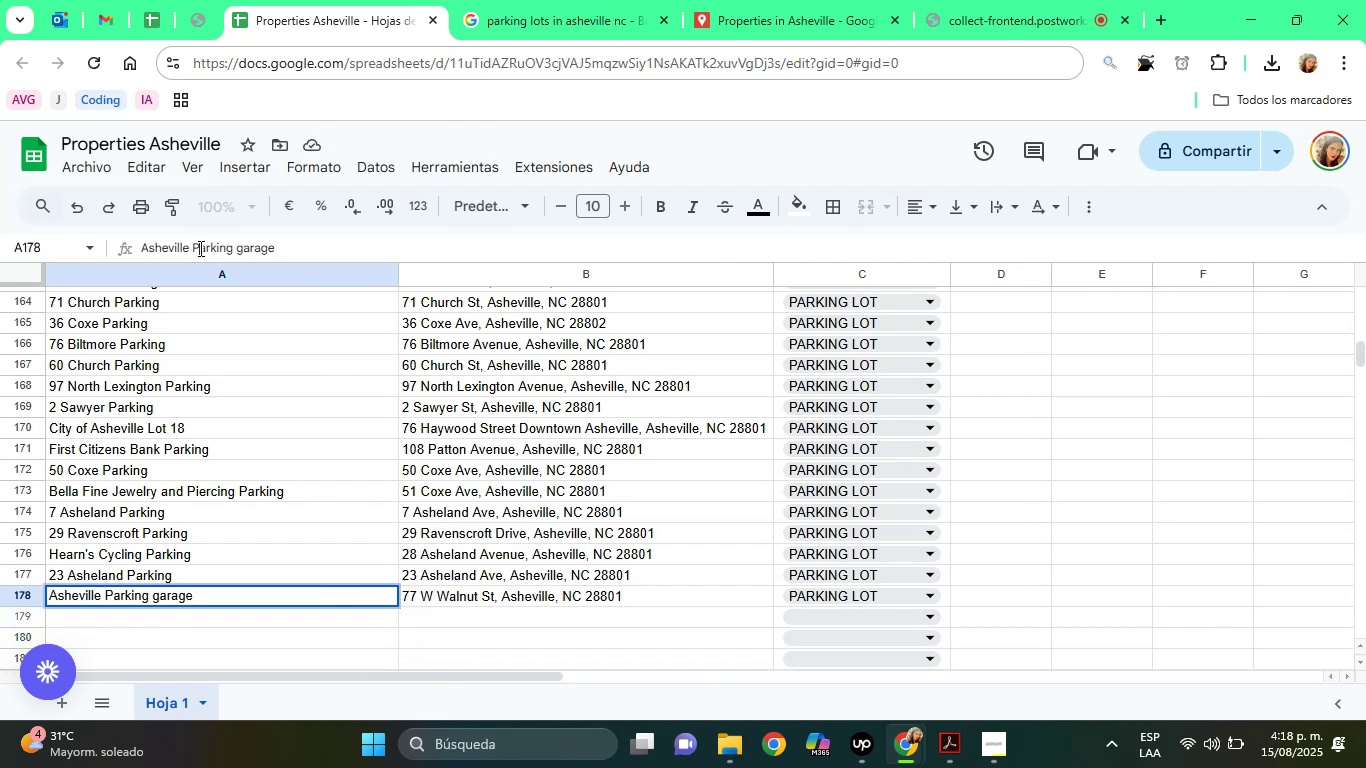 
key(Enter)
 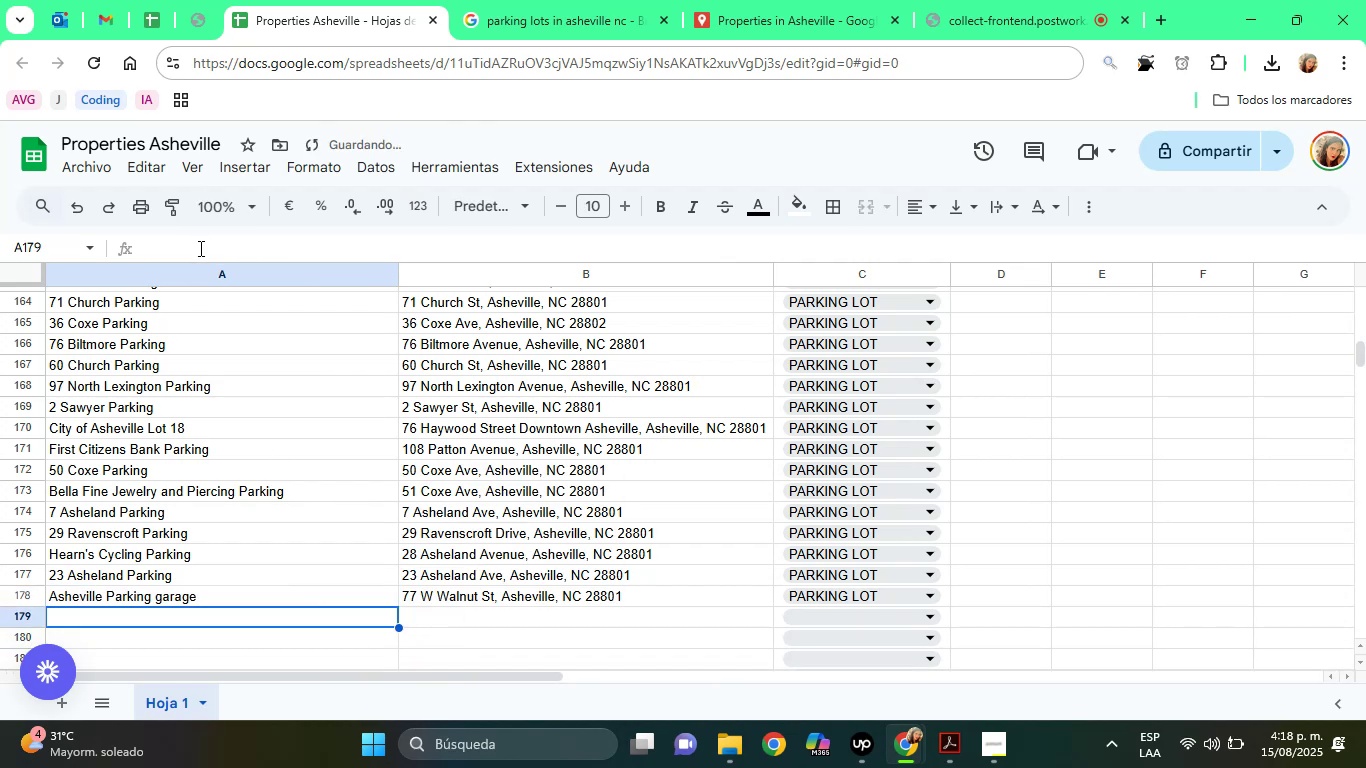 
key(ArrowUp)
 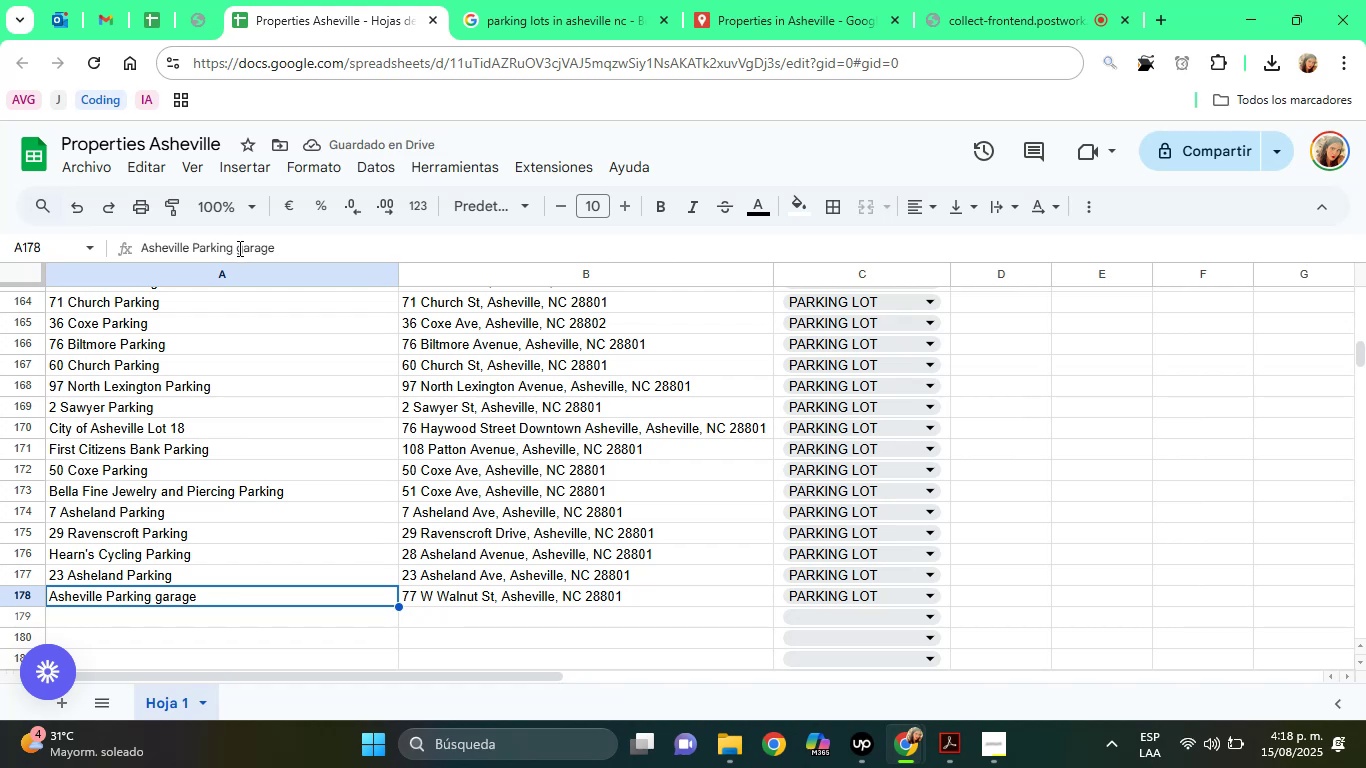 
left_click([240, 251])
 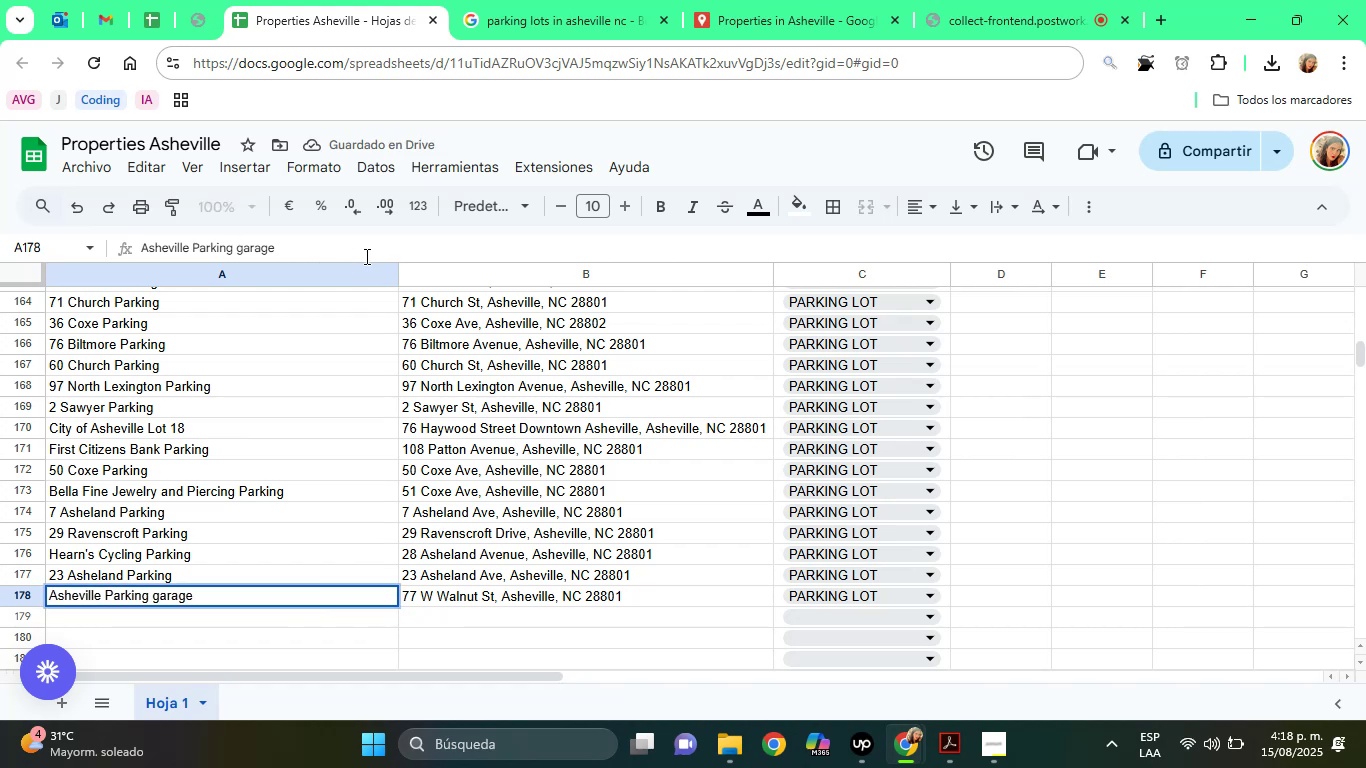 
key(Backspace)
 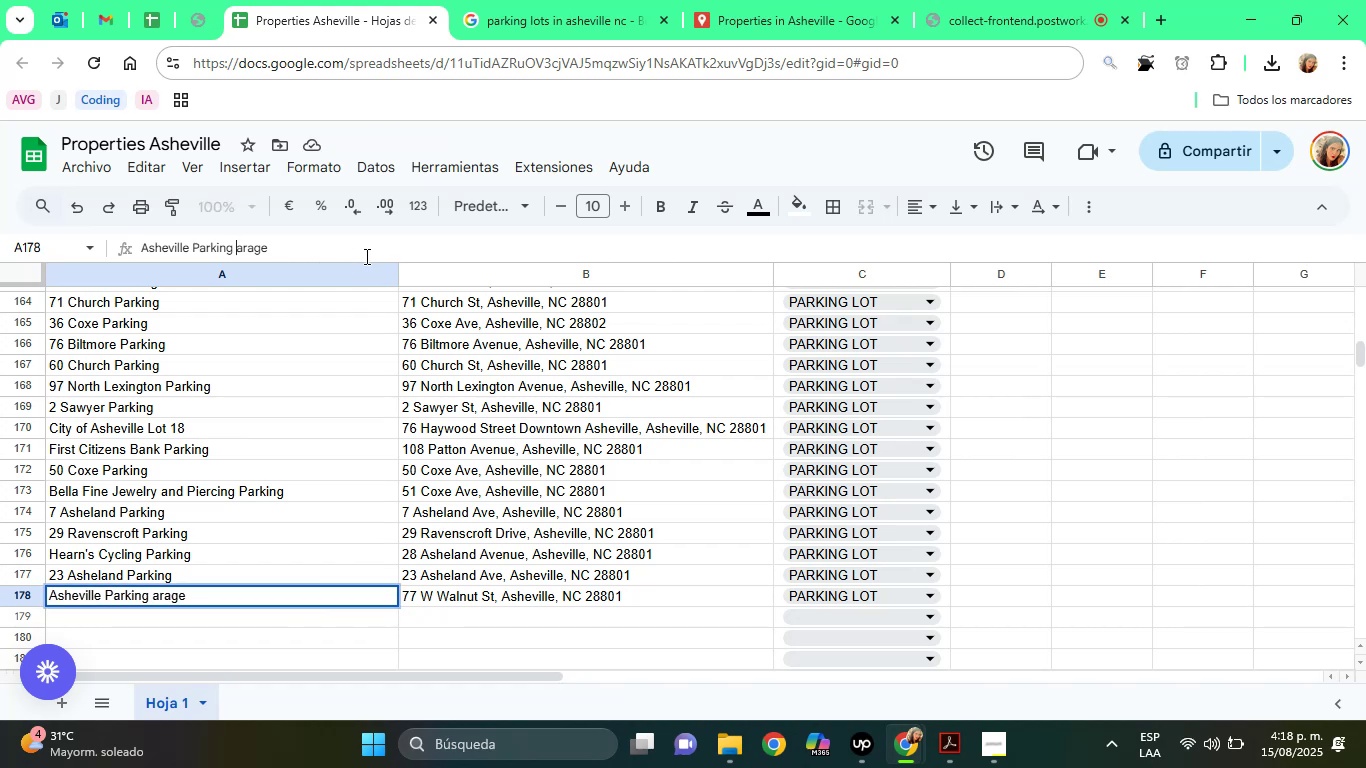 
key(Shift+G)
 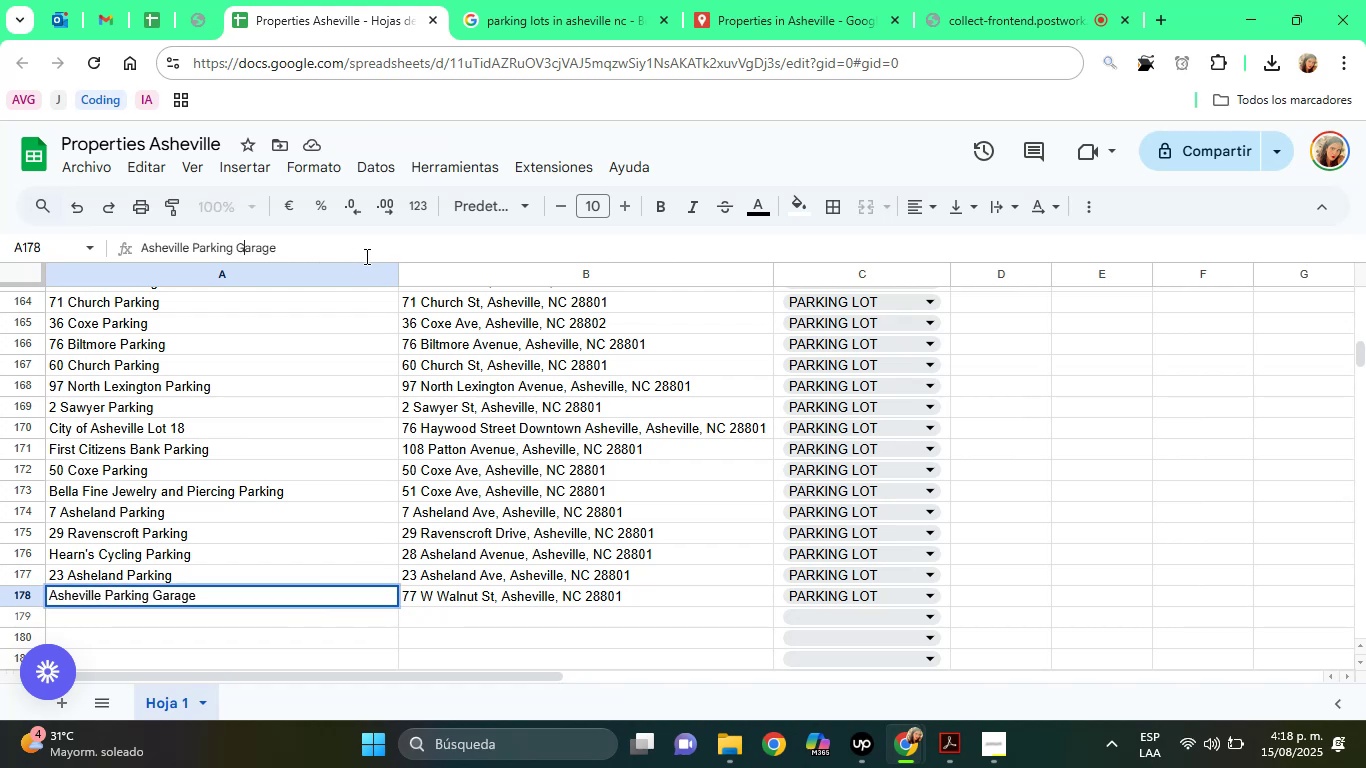 
key(Enter)
 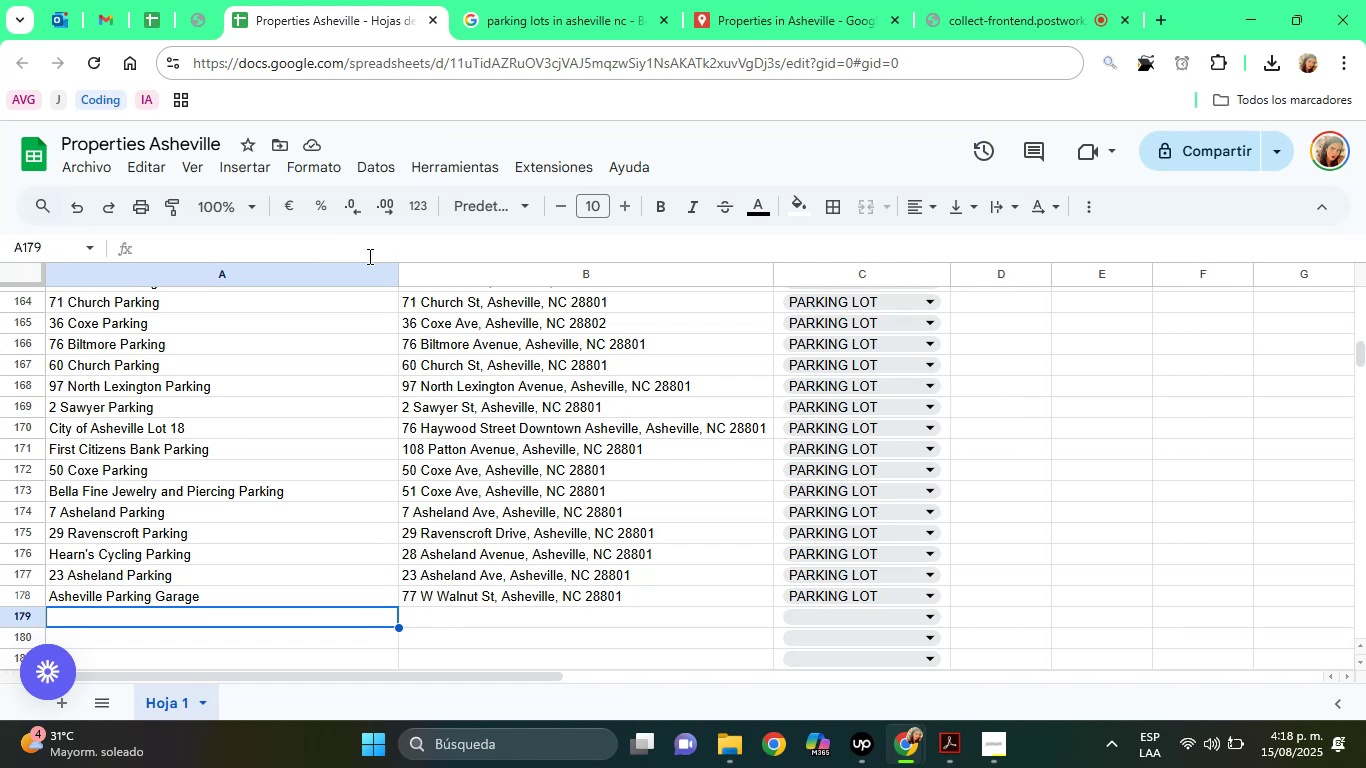 
wait(15.29)
 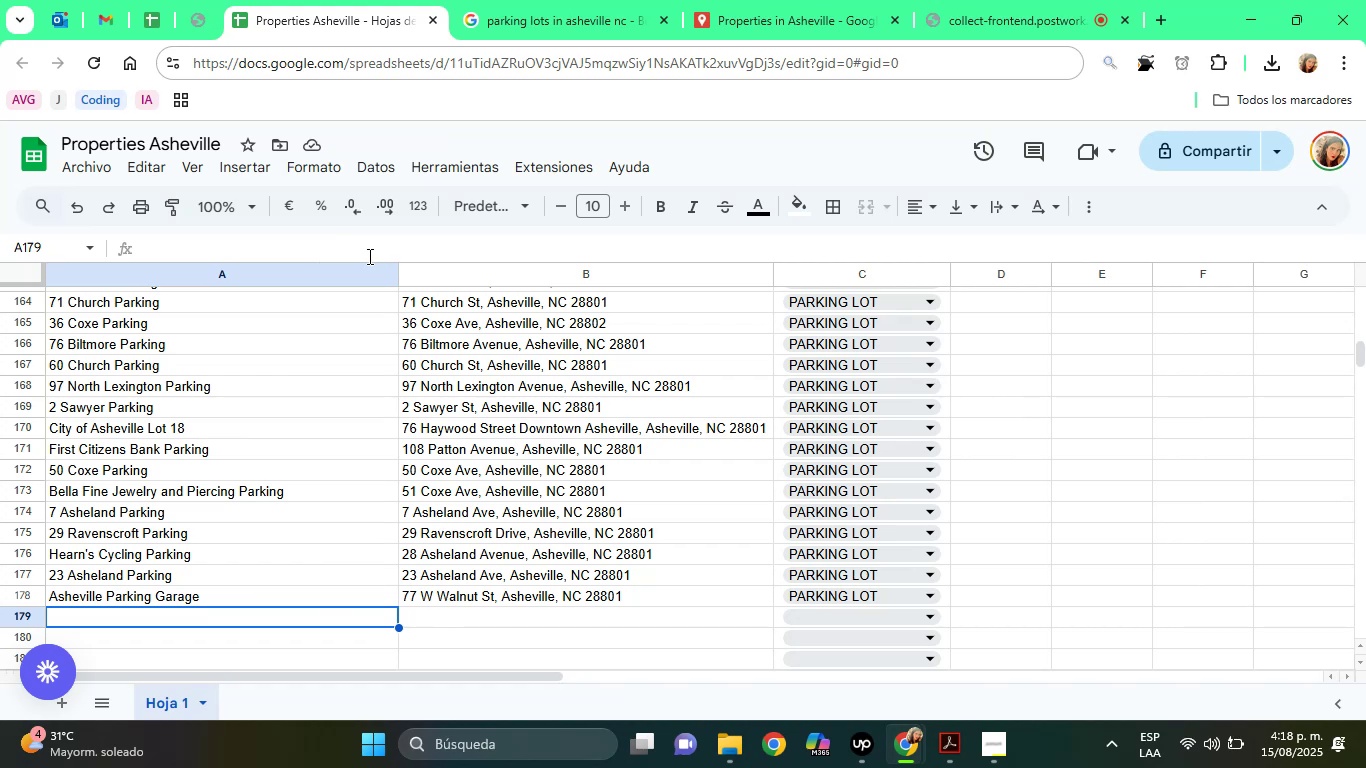 
left_click([516, 2])
 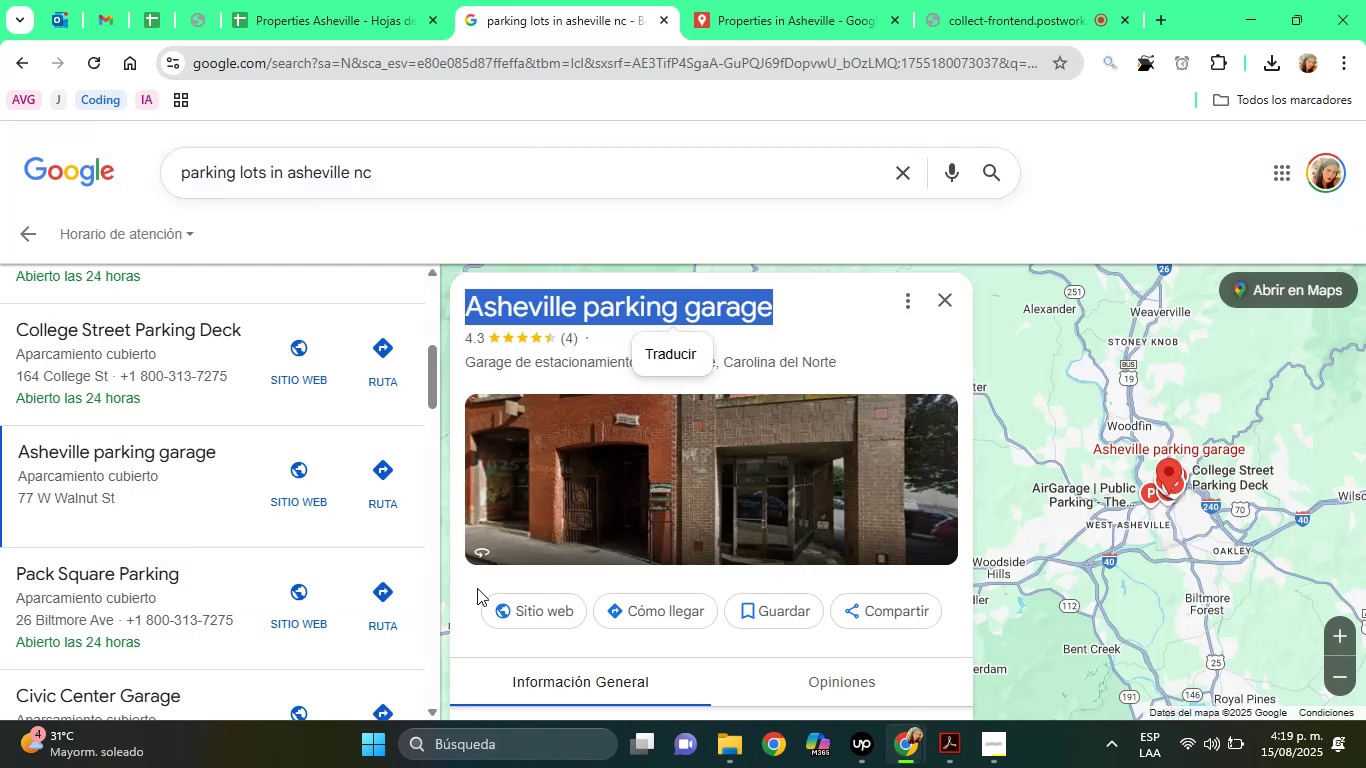 
left_click([475, 652])
 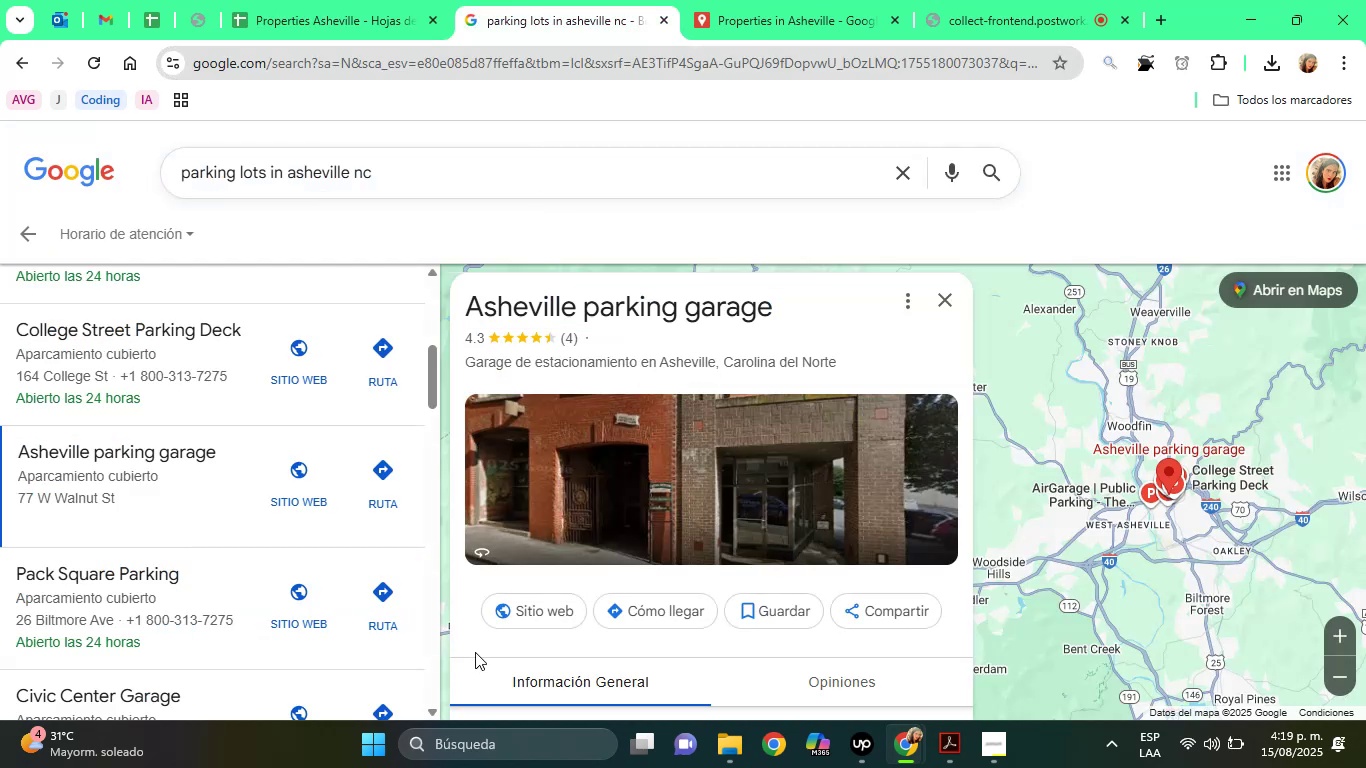 
key(ArrowDown)
 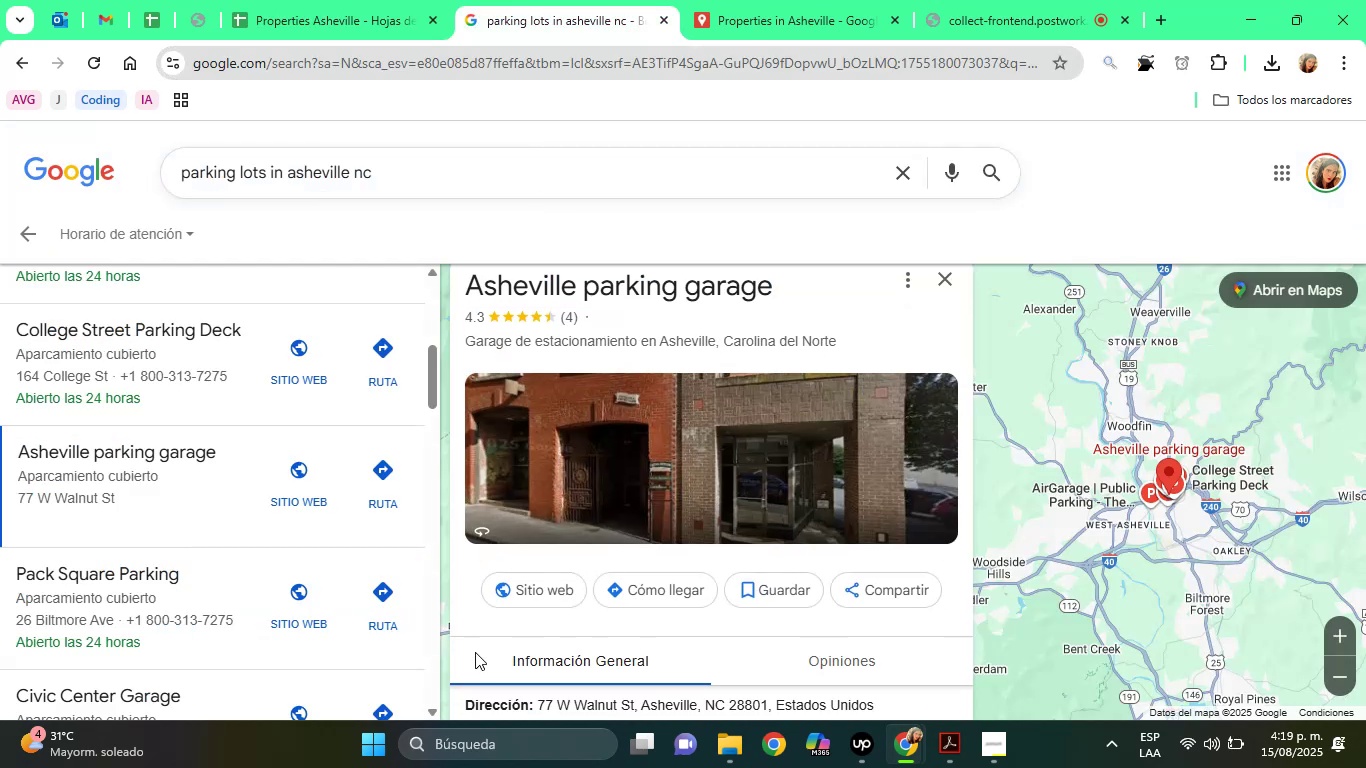 
key(ArrowDown)
 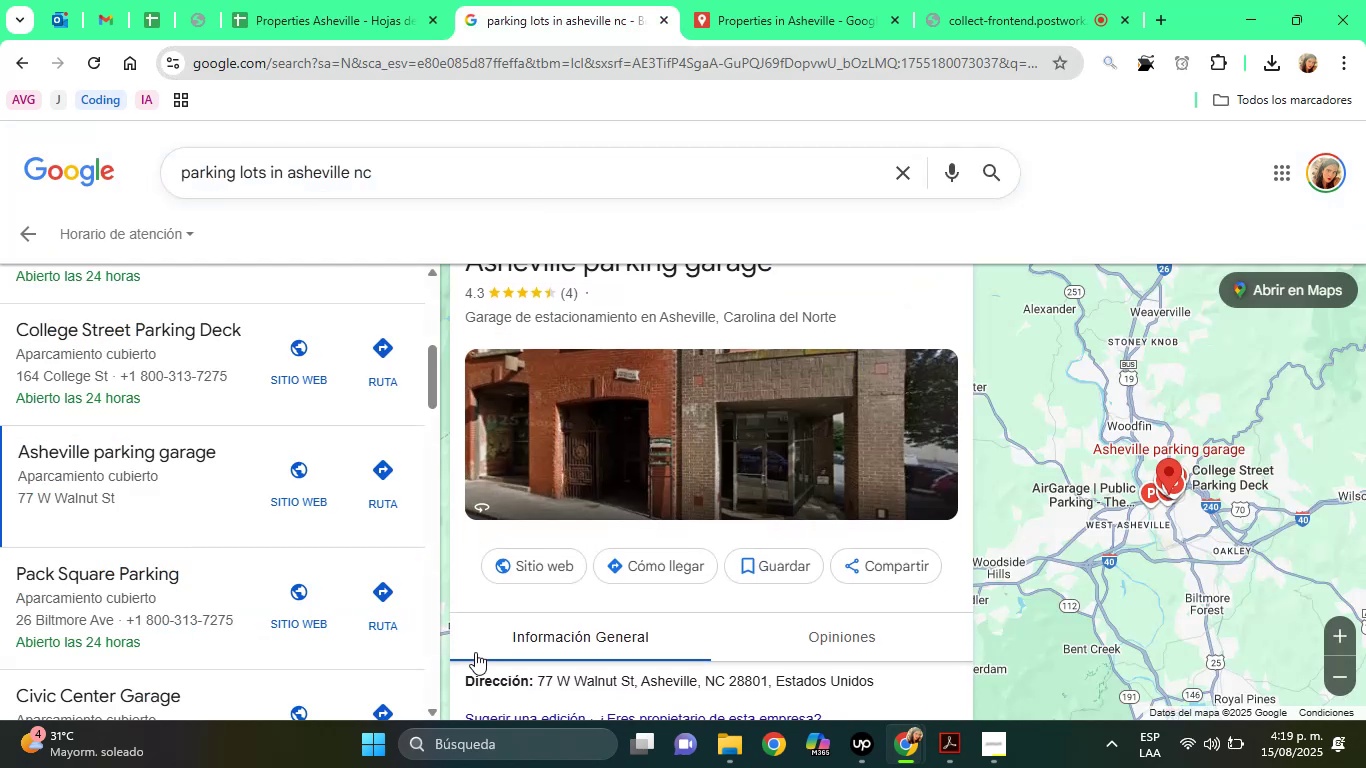 
key(ArrowDown)
 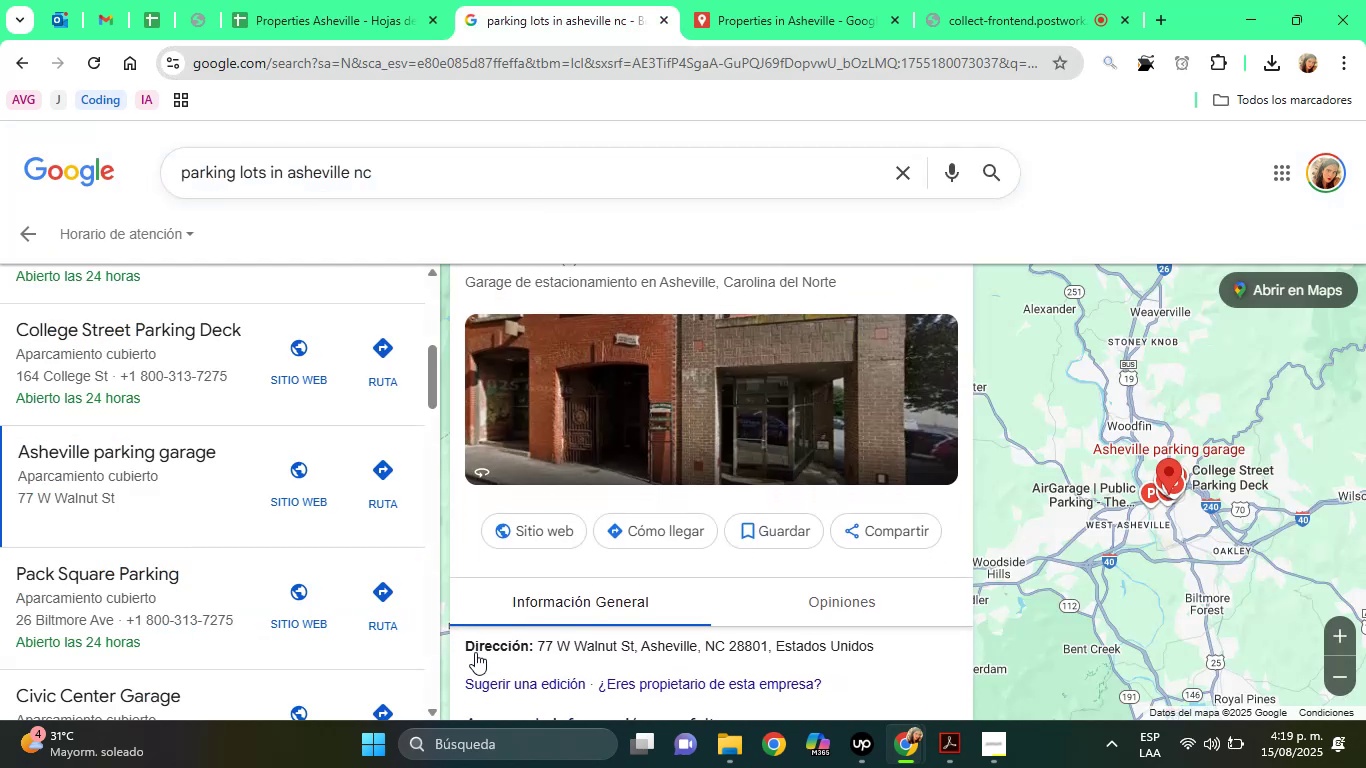 
key(ArrowDown)
 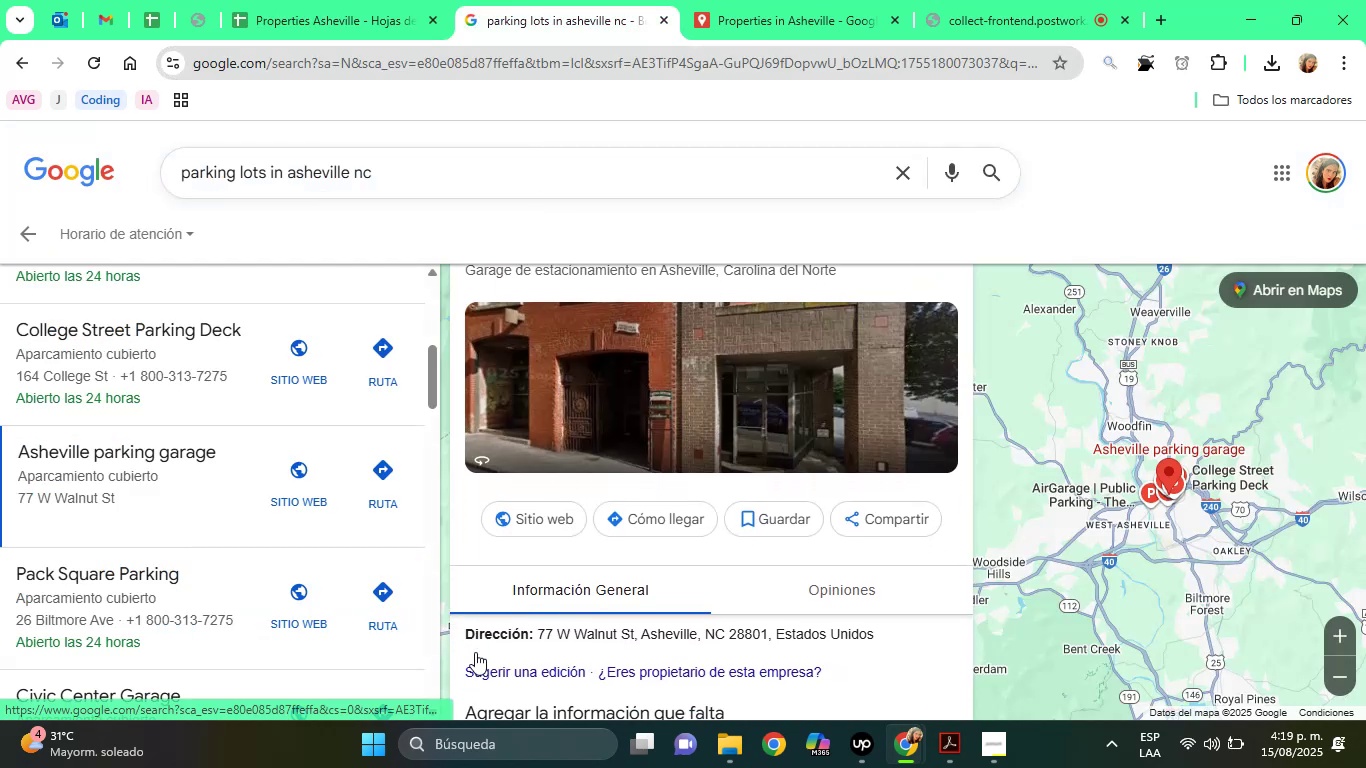 
key(ArrowDown)
 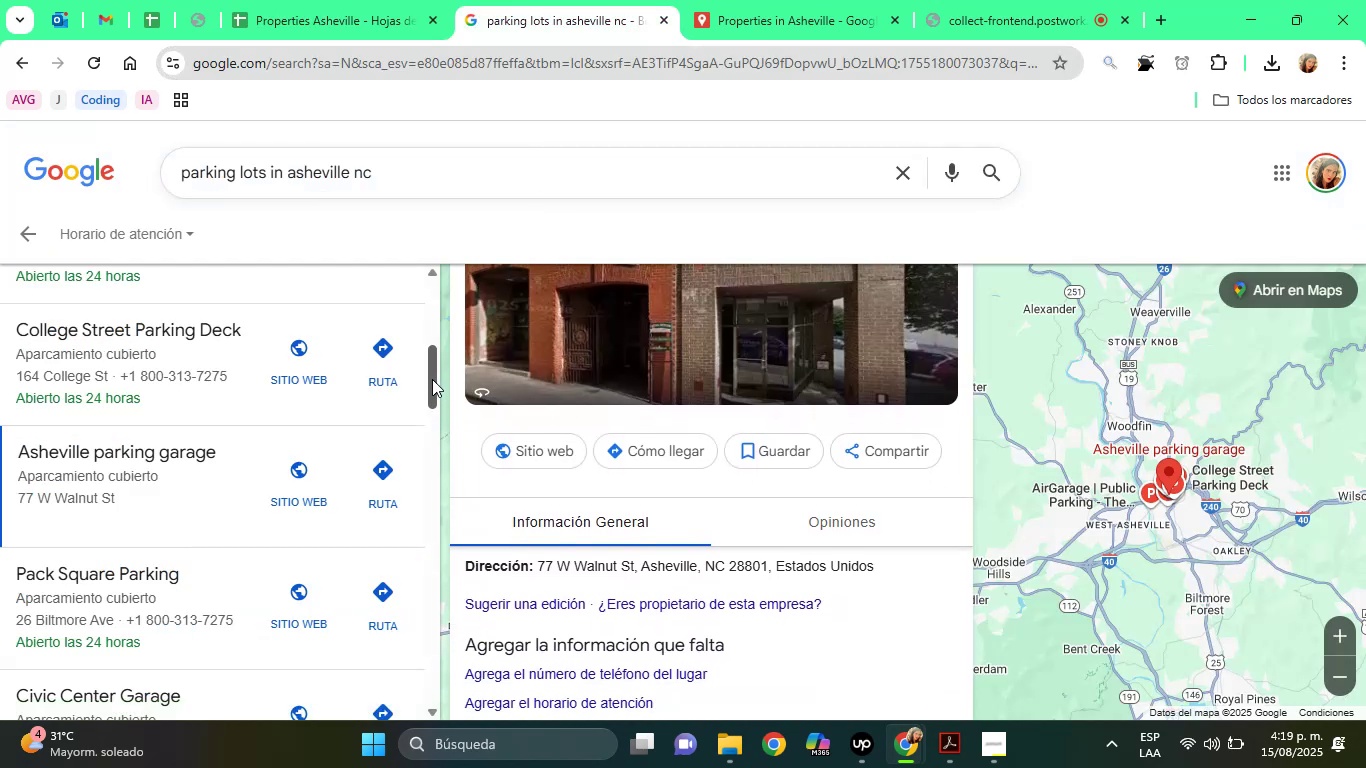 
wait(6.43)
 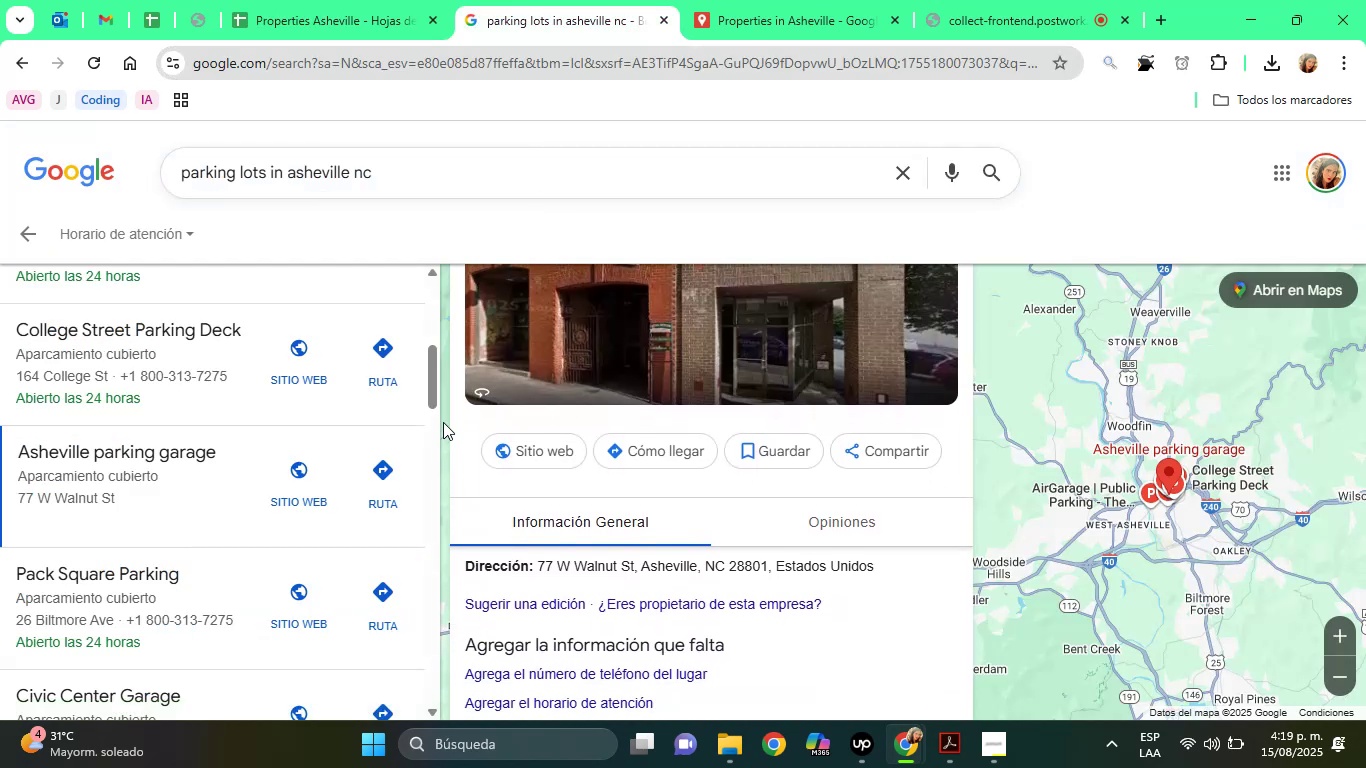 
left_click([467, 481])
 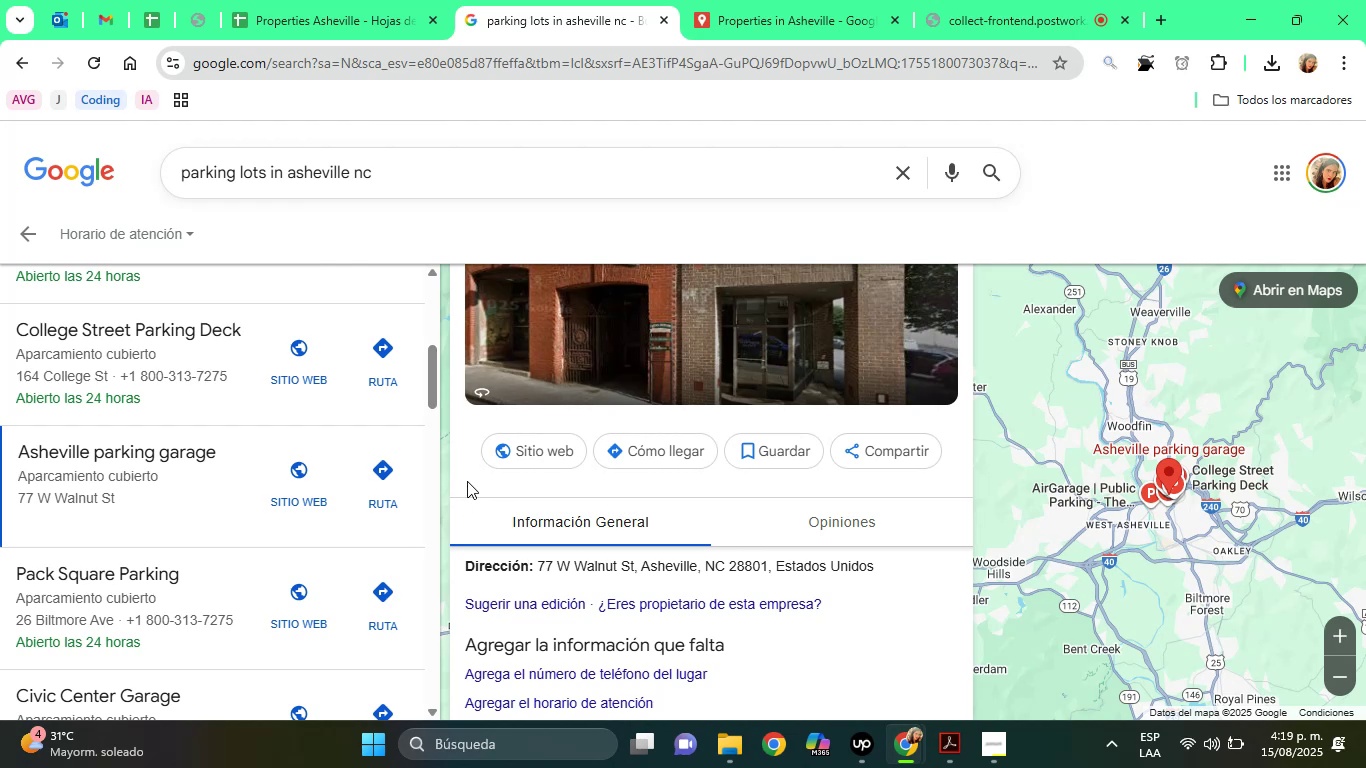 
key(ArrowUp)
 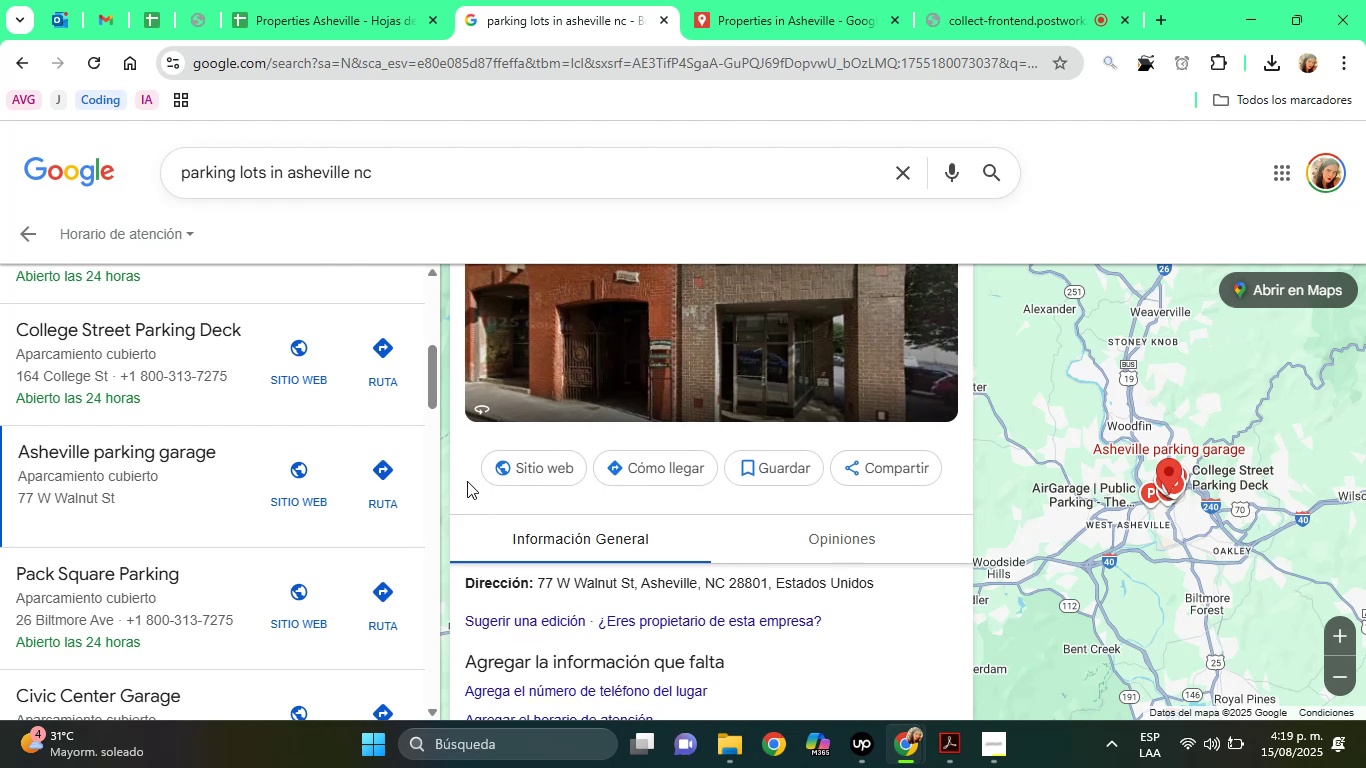 
key(ArrowUp)
 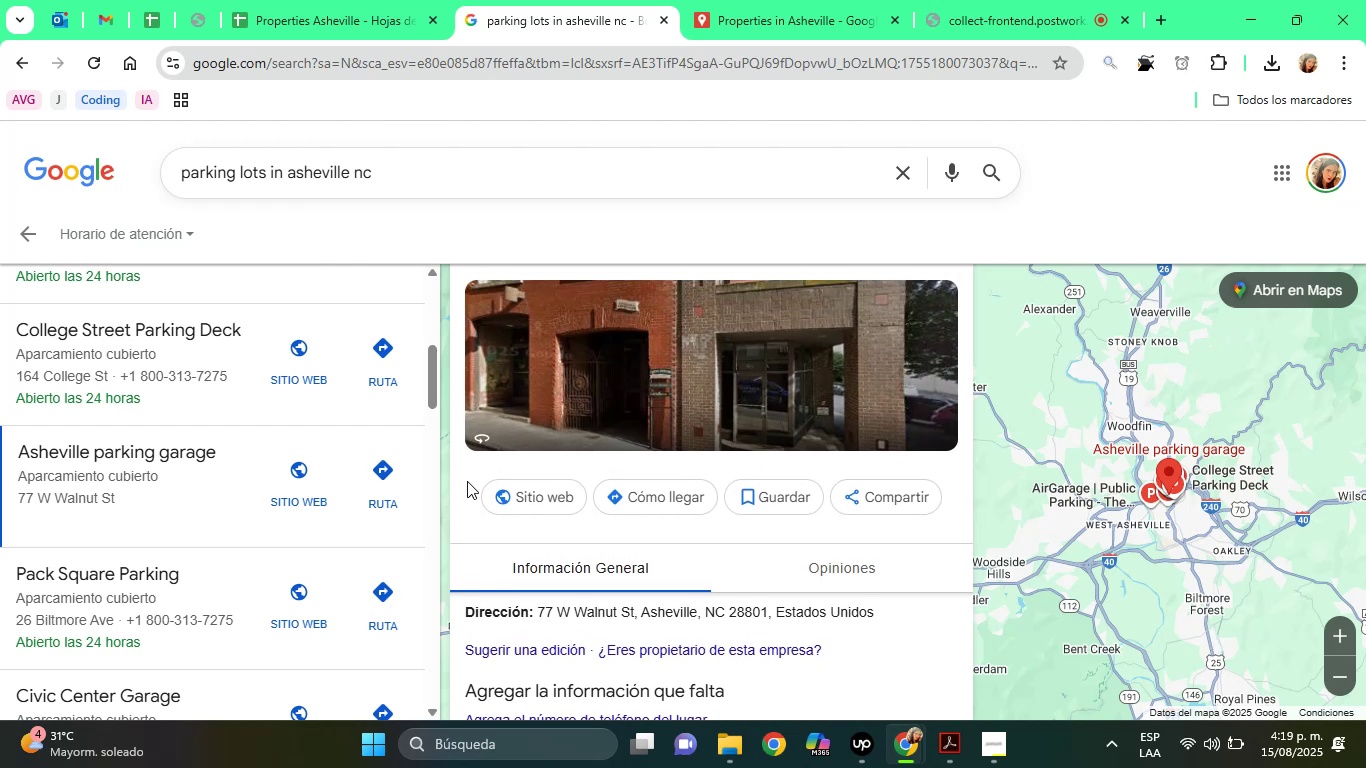 
key(ArrowUp)
 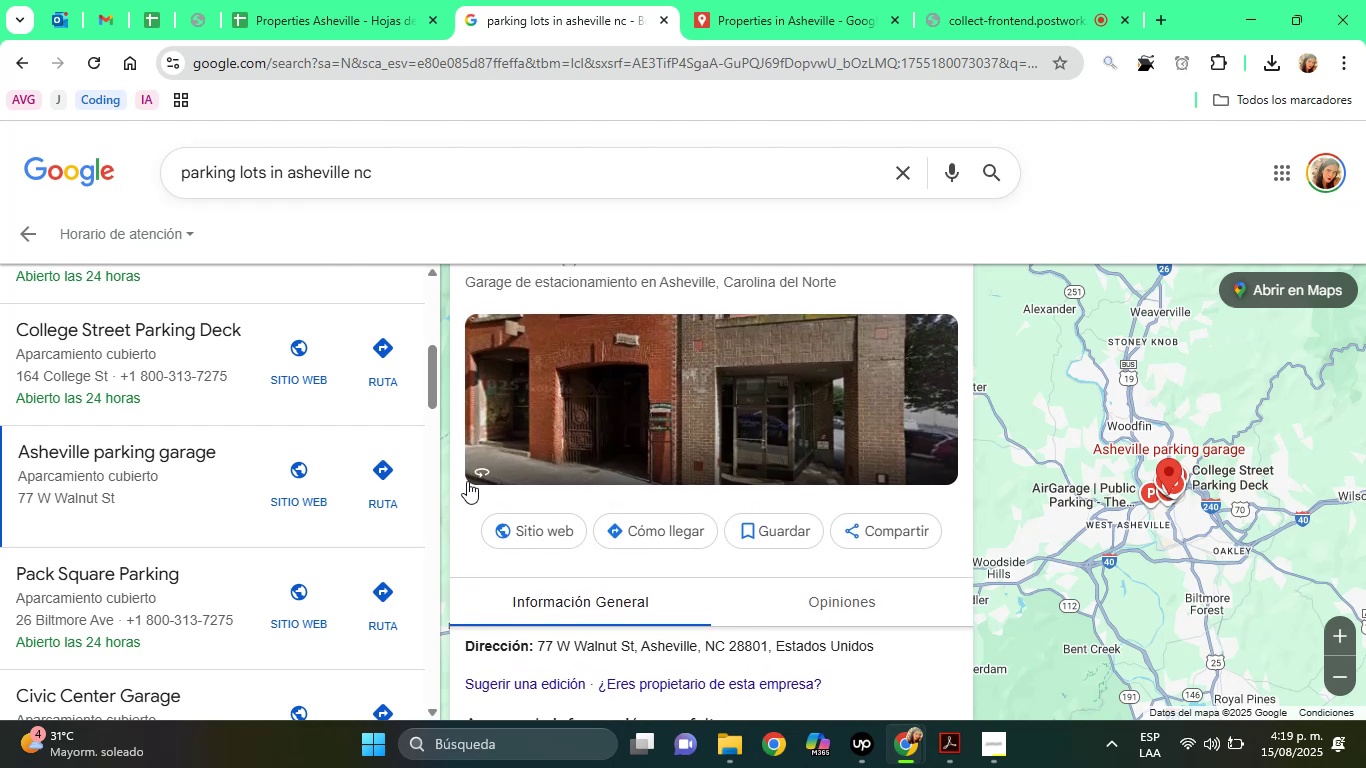 
key(ArrowUp)
 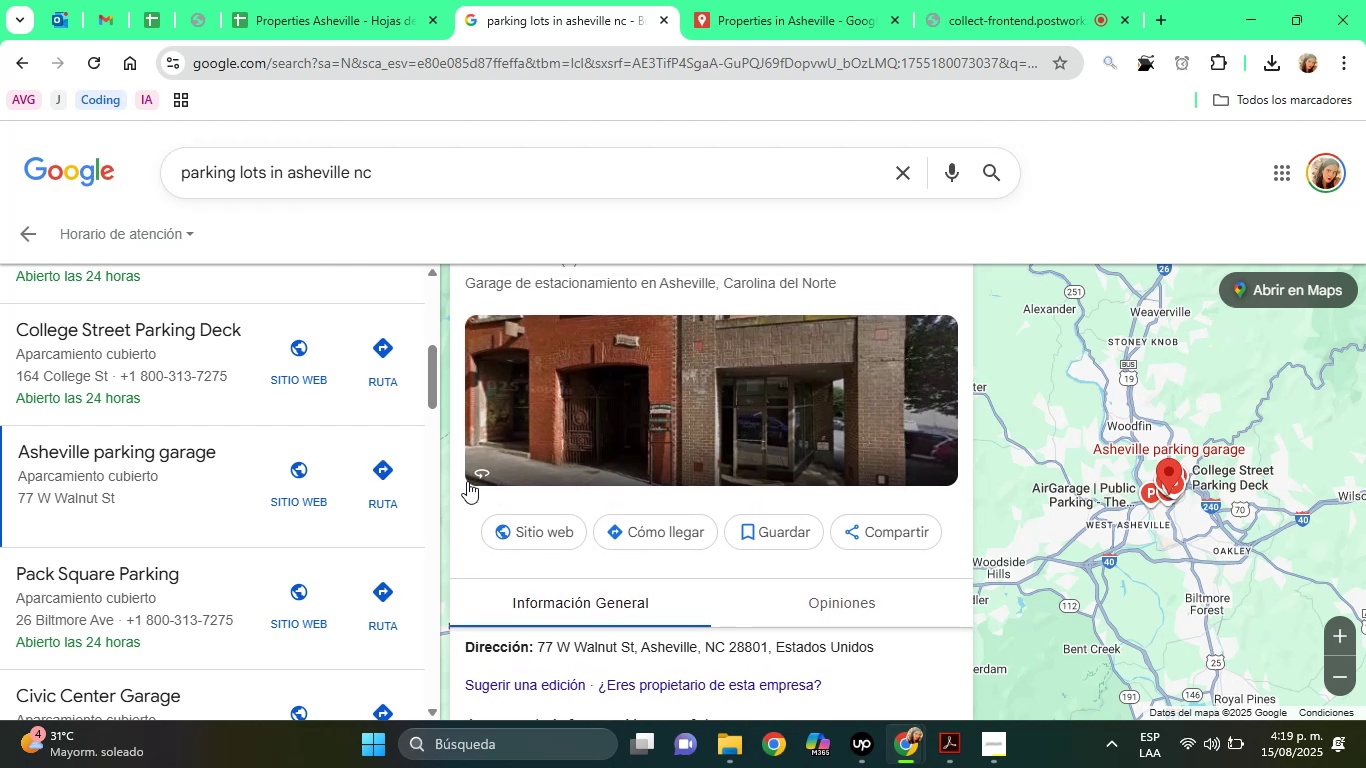 
key(ArrowUp)
 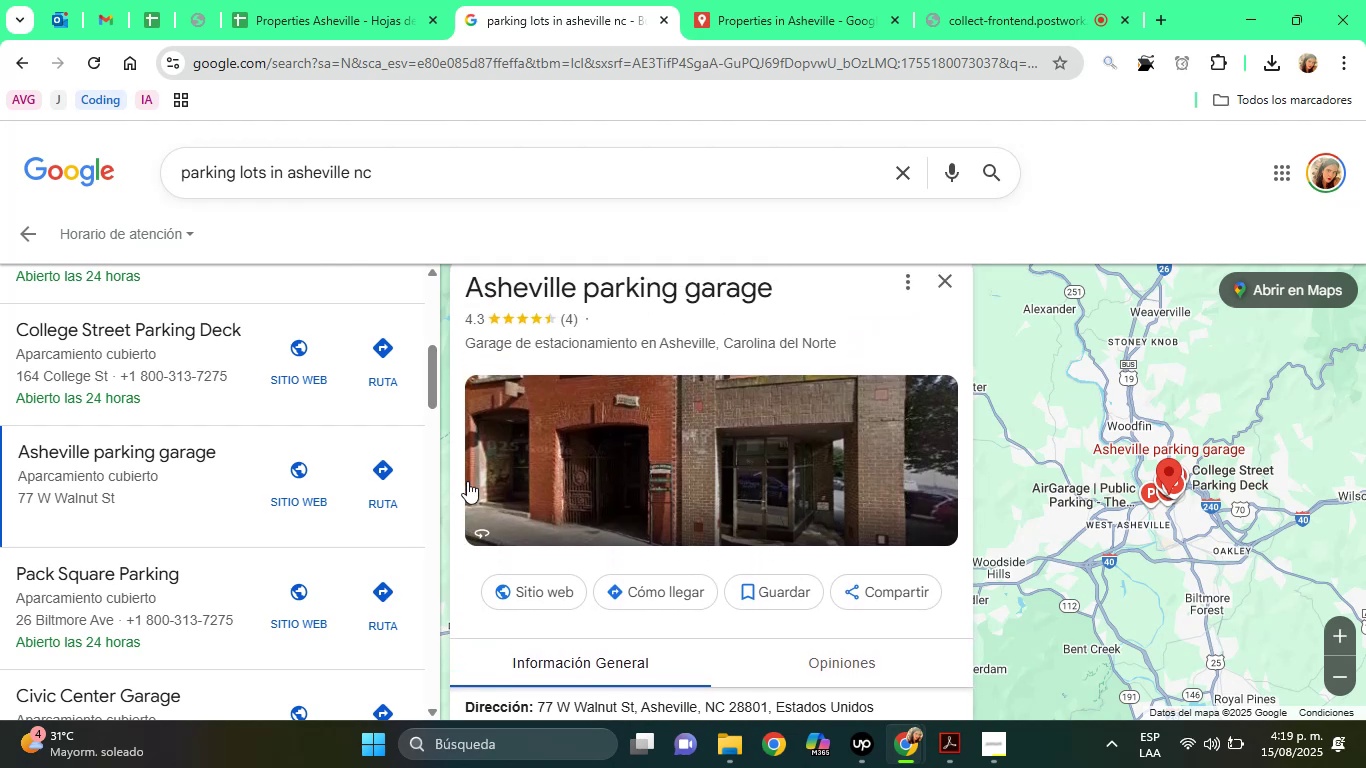 
key(ArrowUp)
 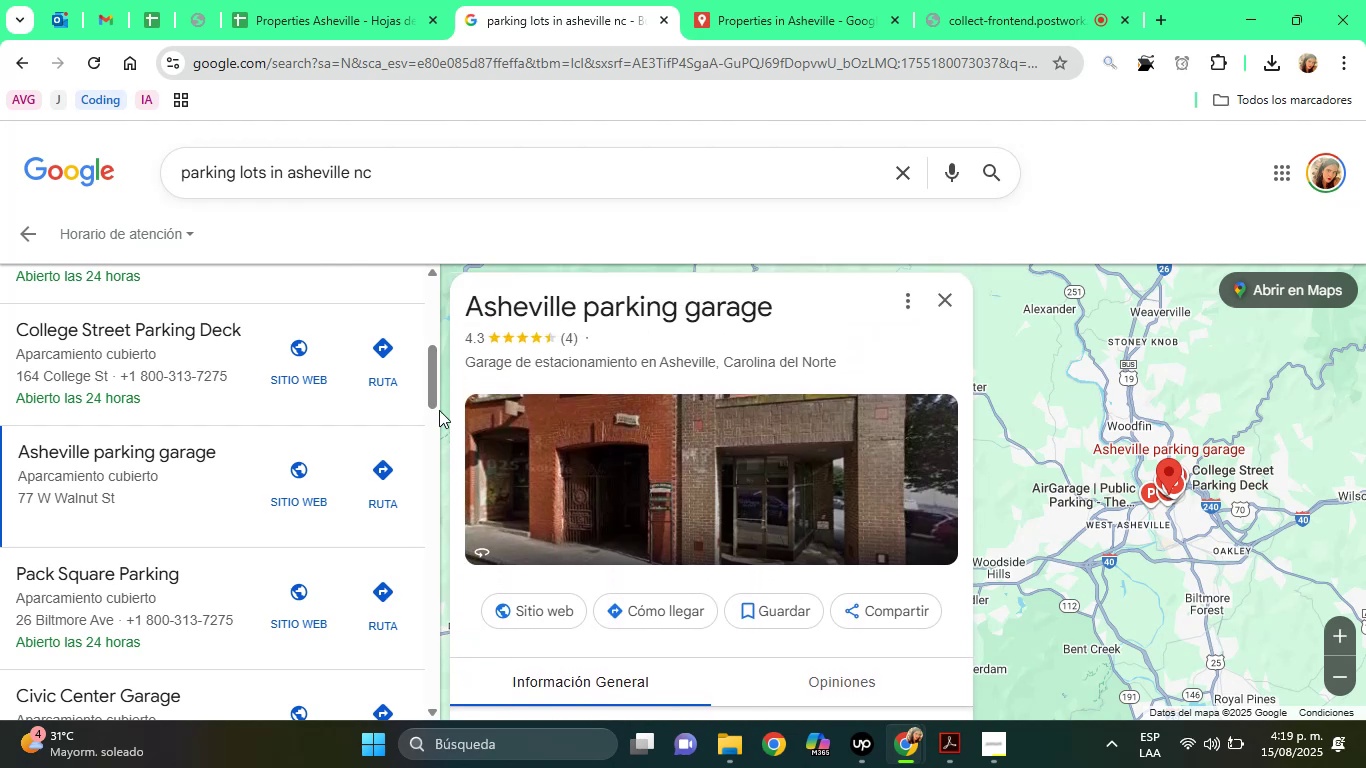 
left_click_drag(start_coordinate=[433, 363], to_coordinate=[433, 379])
 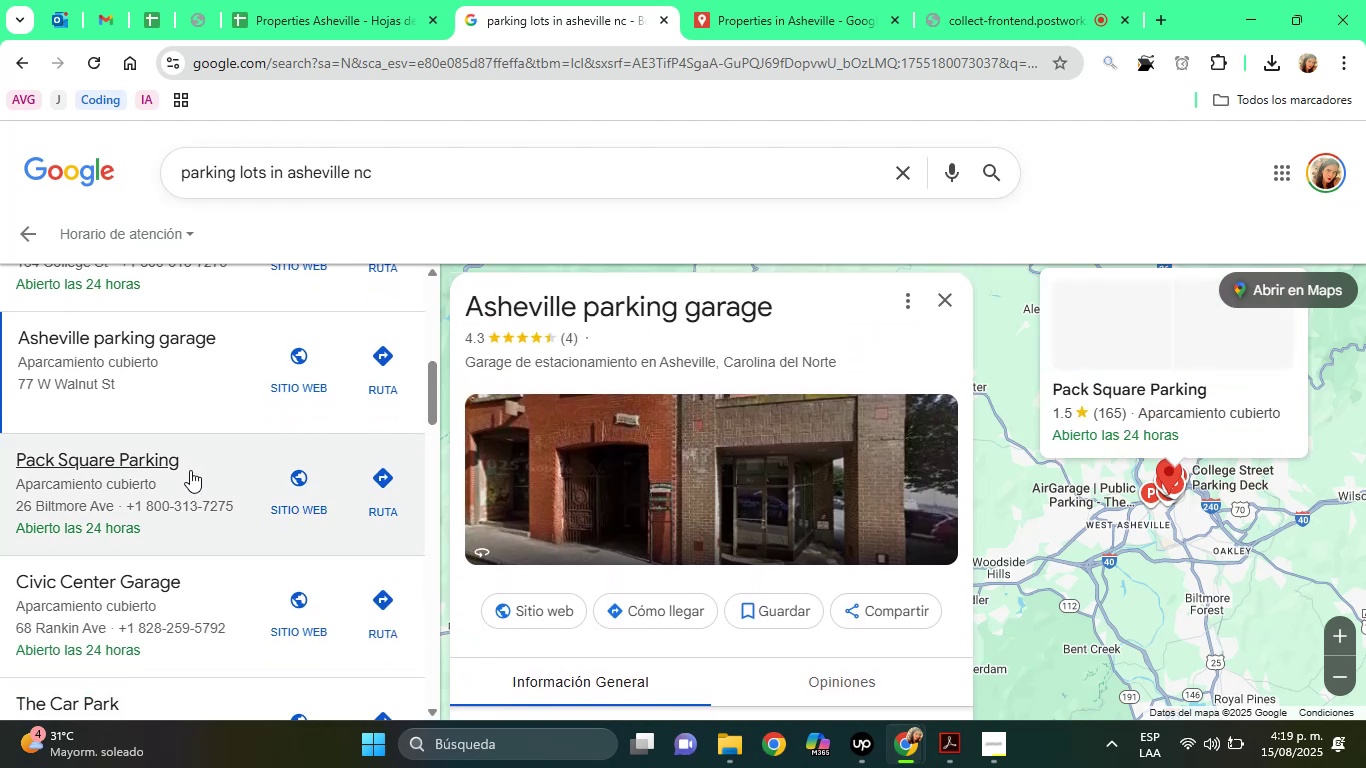 
left_click([190, 470])
 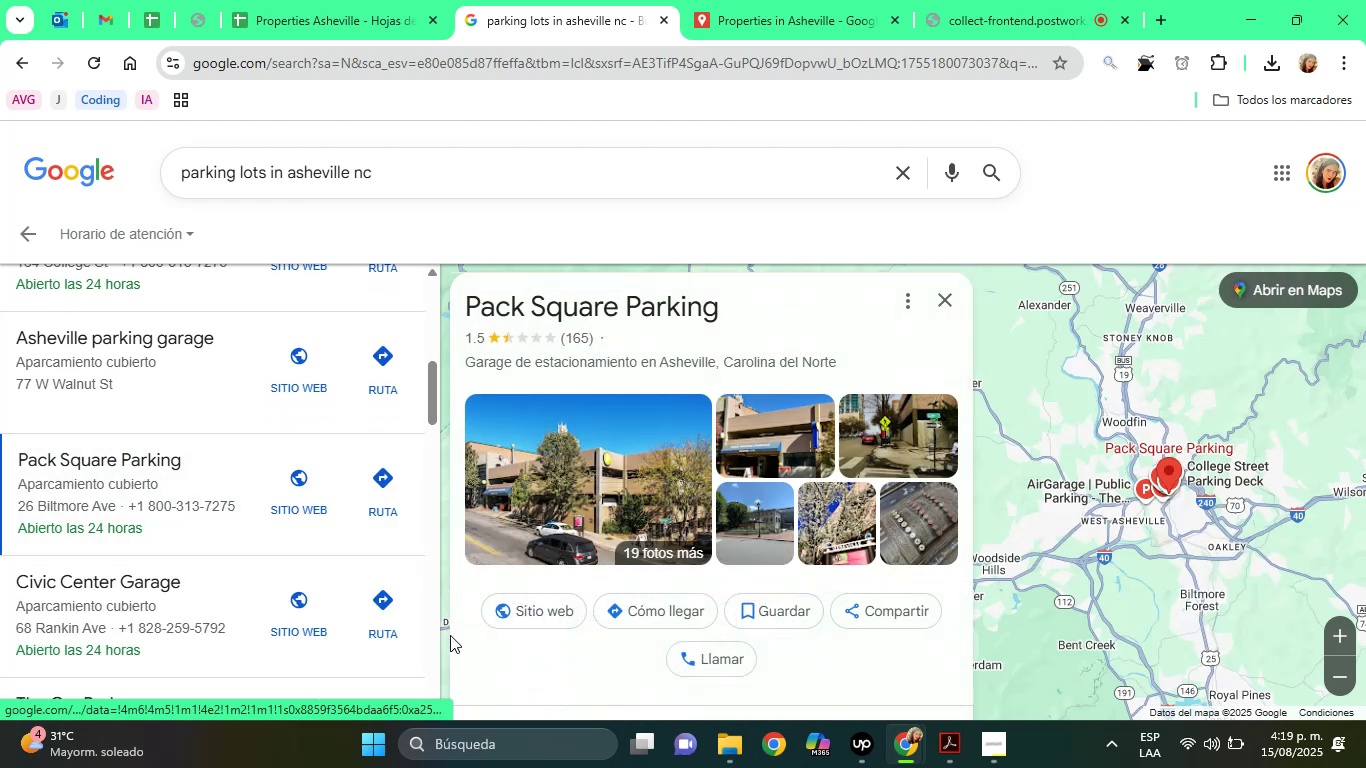 
left_click([501, 662])
 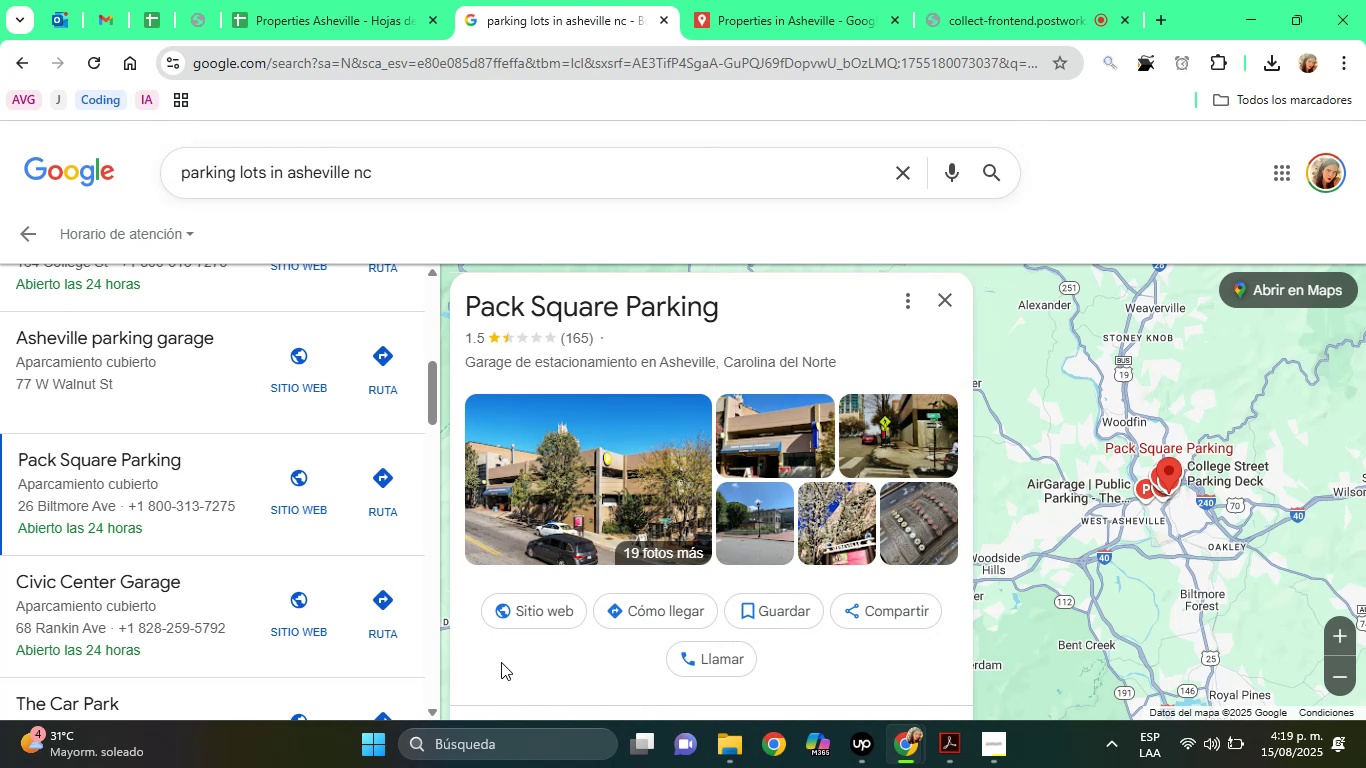 
key(ArrowDown)
 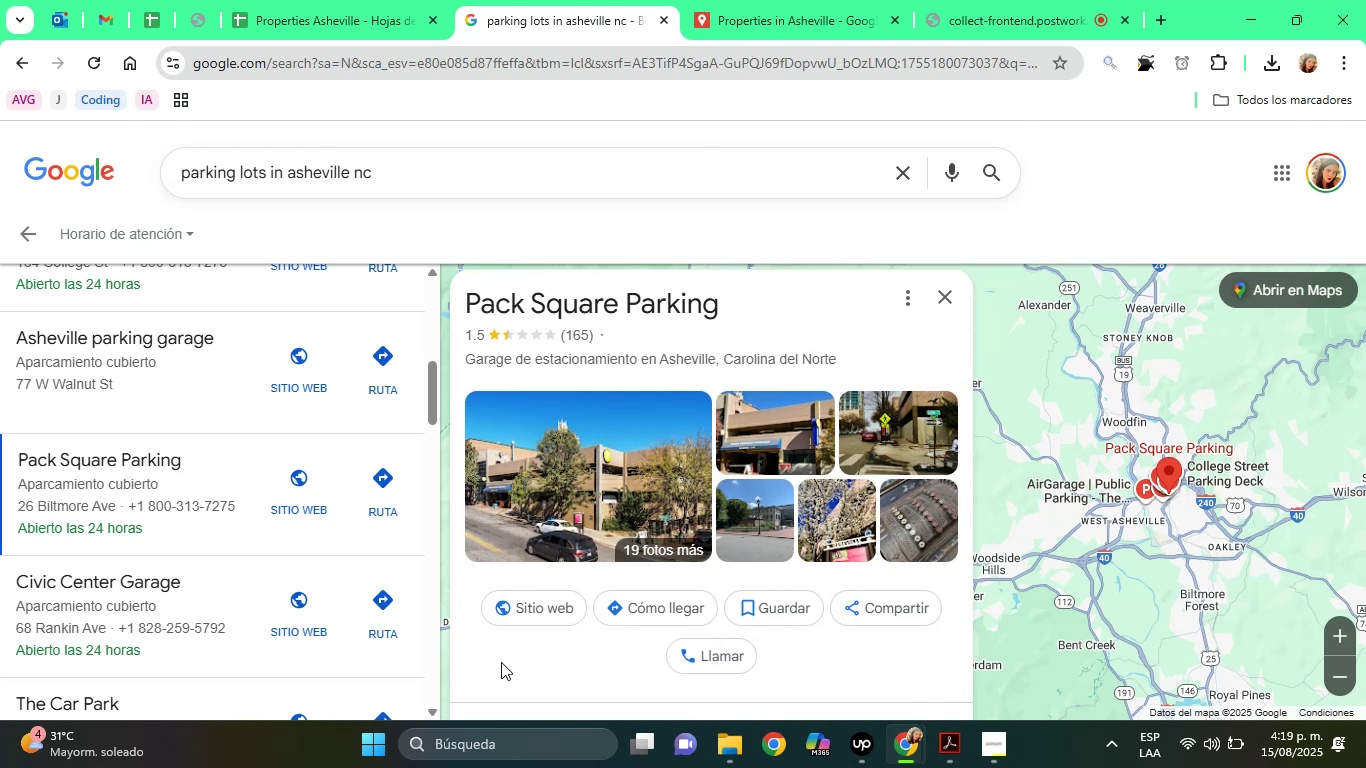 
hold_key(key=ArrowDown, duration=0.59)
 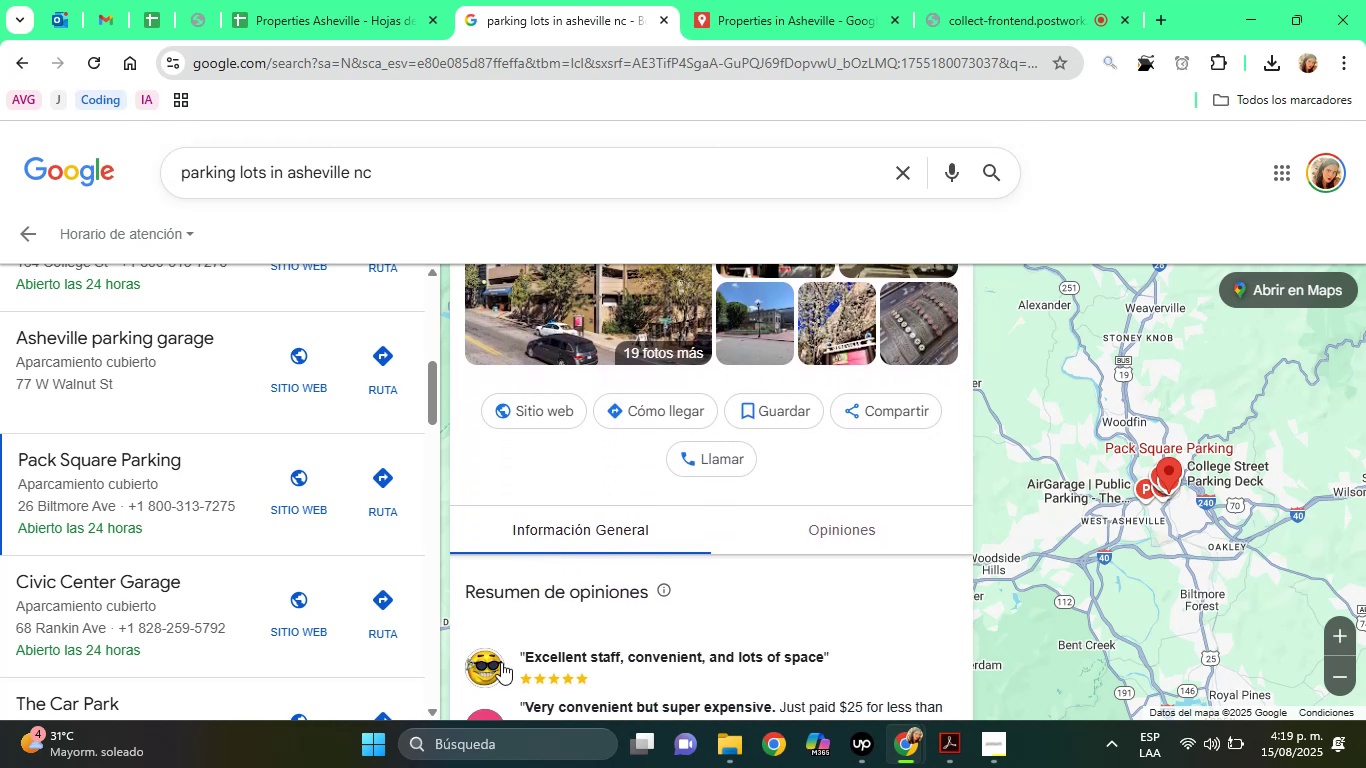 
key(ArrowDown)
 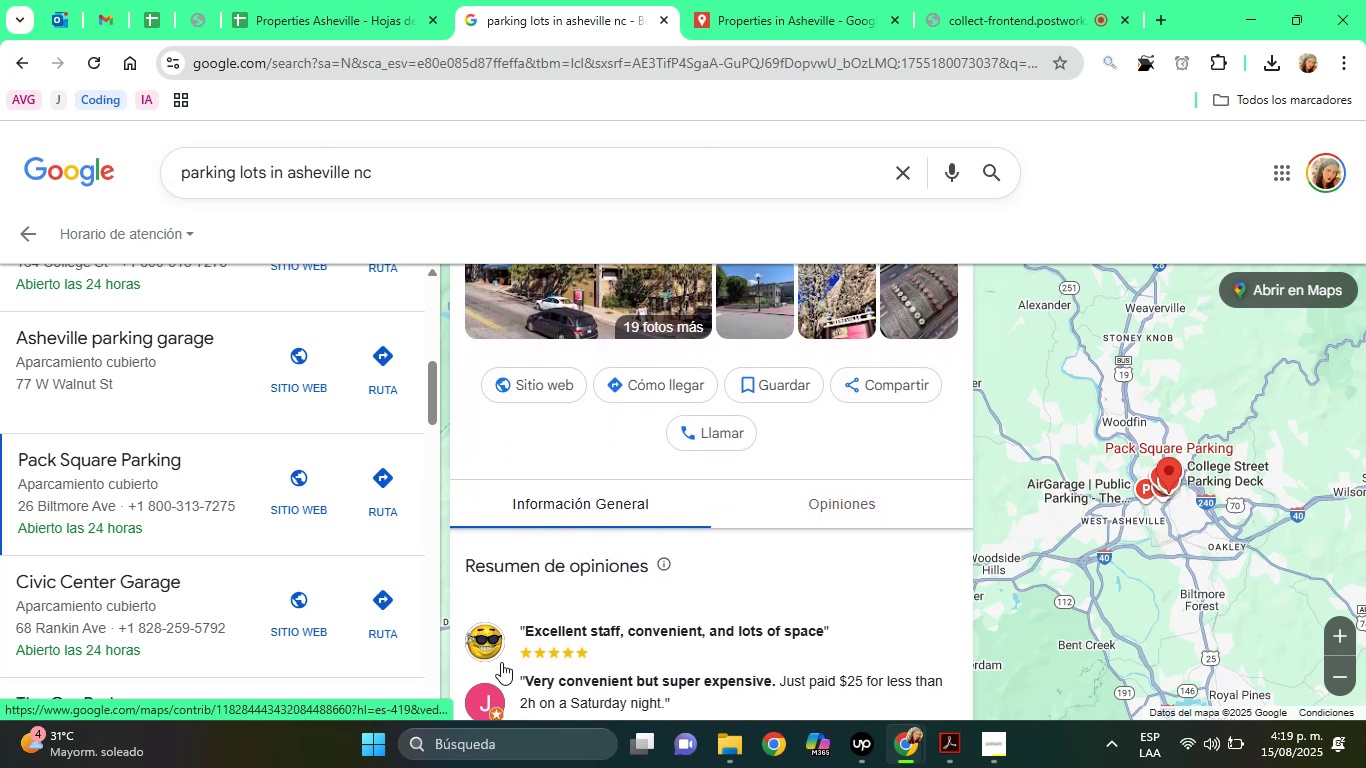 
key(ArrowDown)
 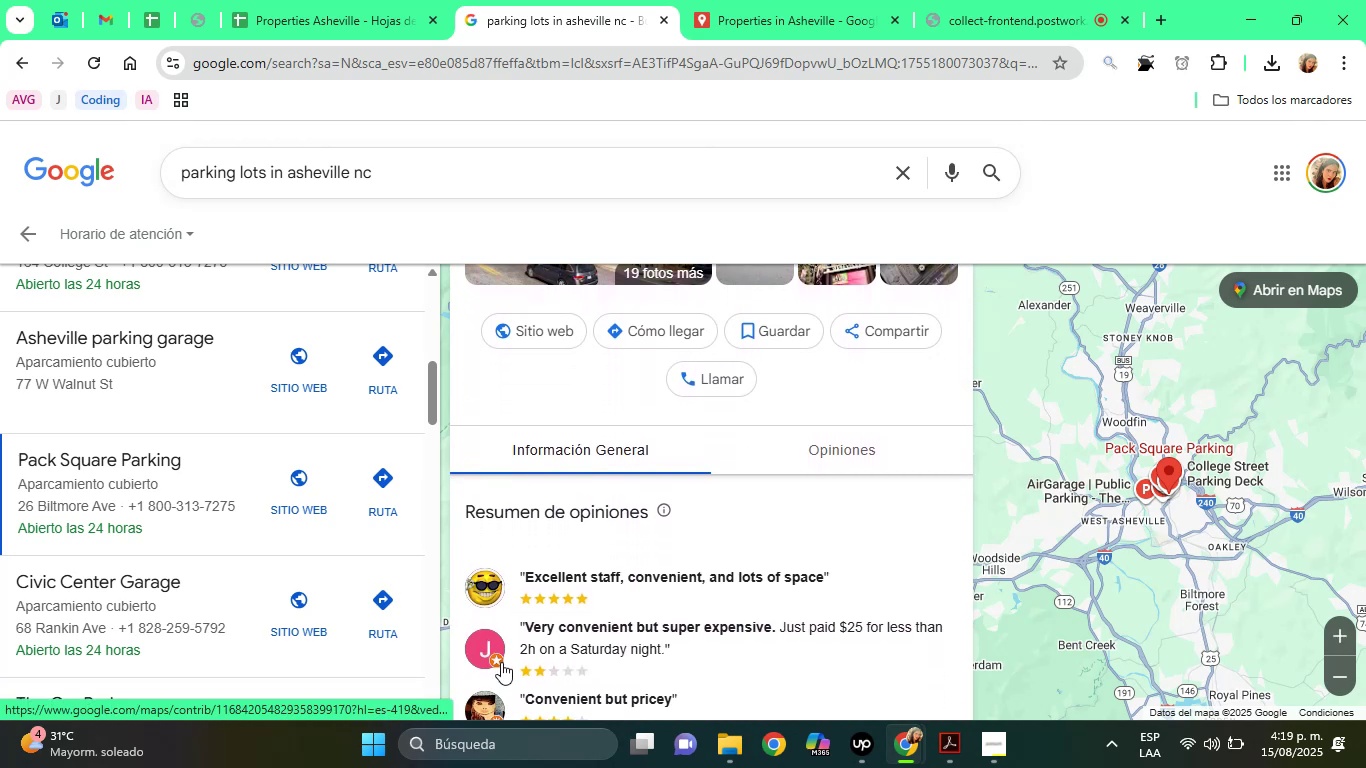 
hold_key(key=ArrowDown, duration=0.64)
 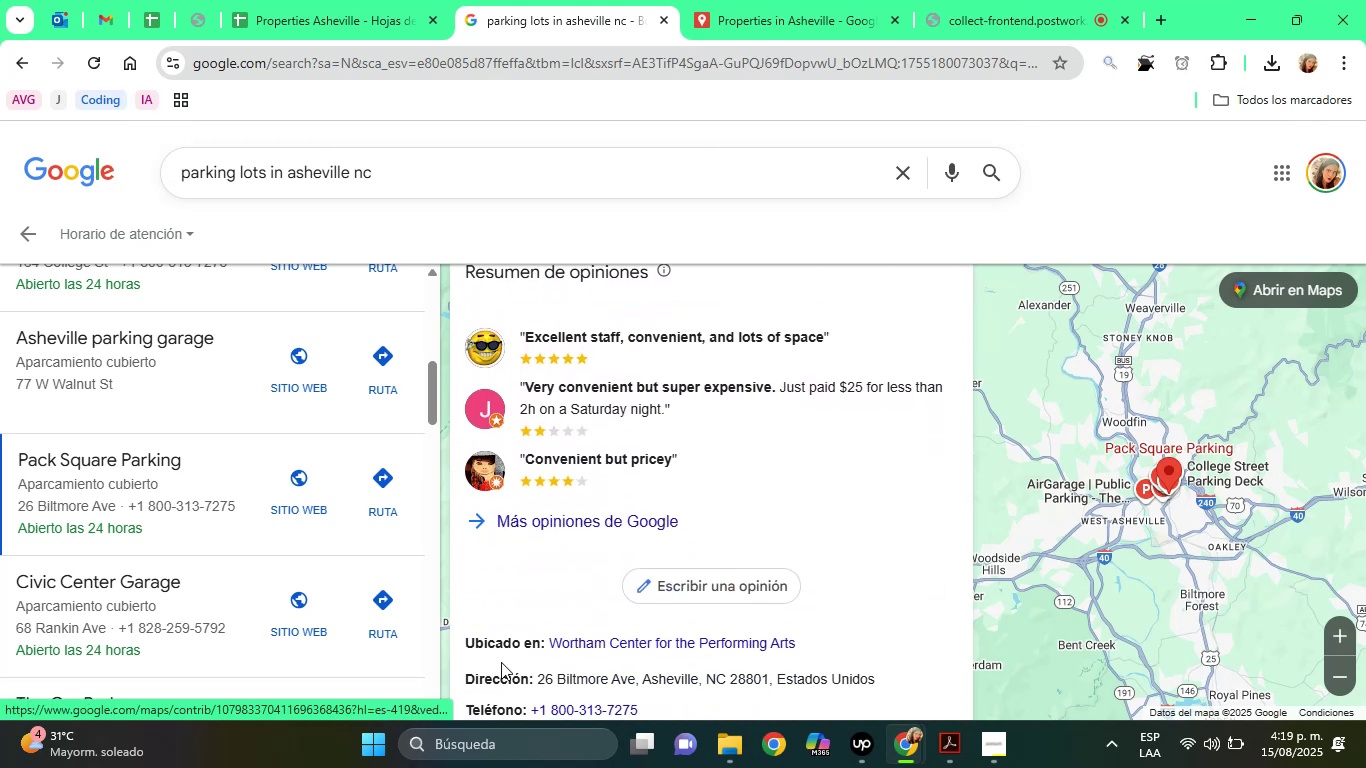 
hold_key(key=ArrowDown, duration=0.4)
 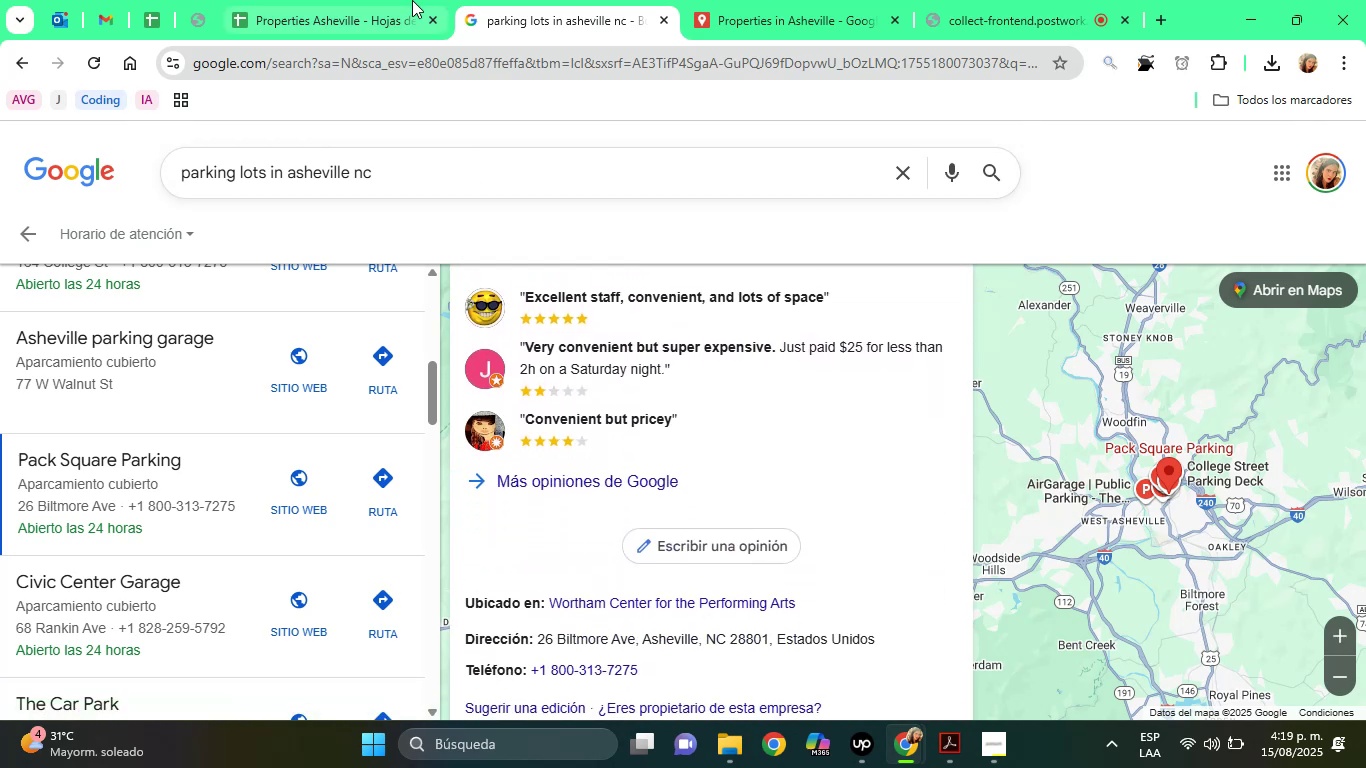 
left_click([402, 0])
 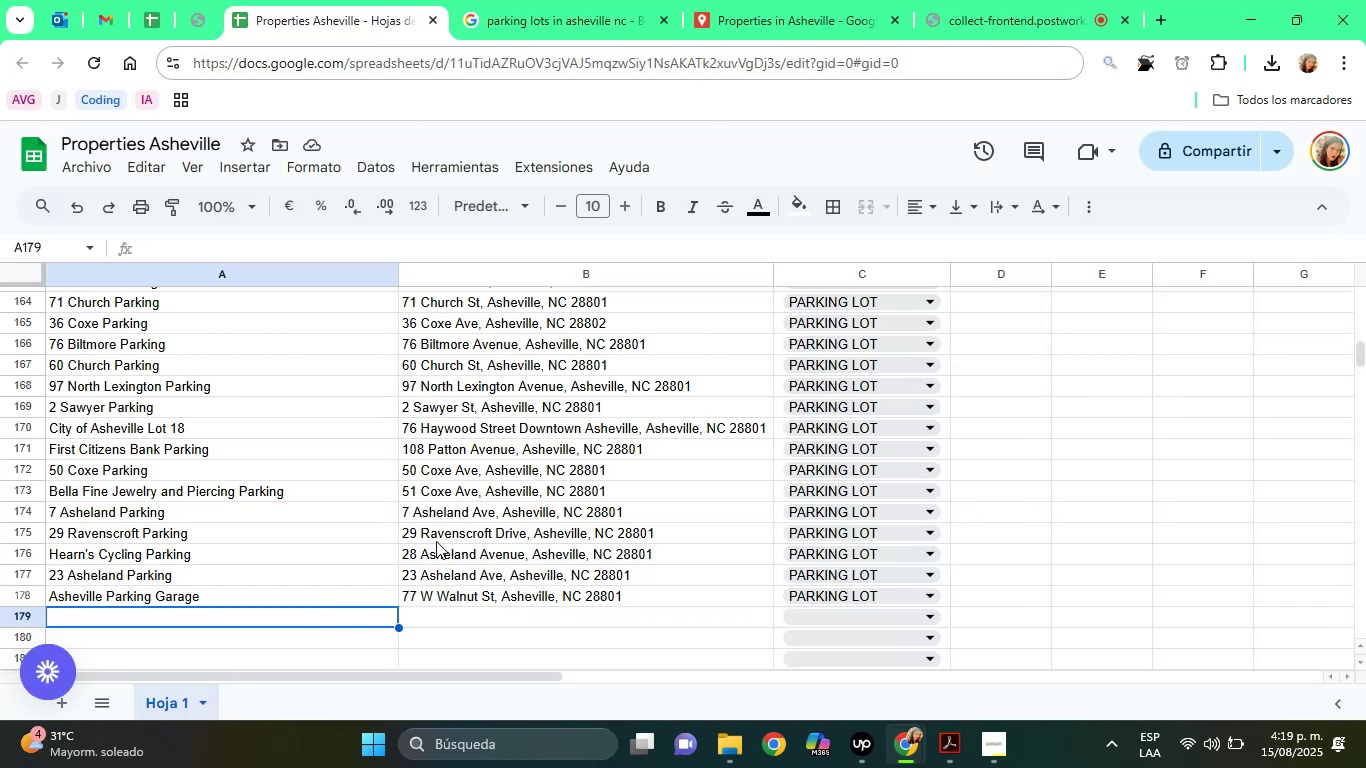 
left_click([487, 569])
 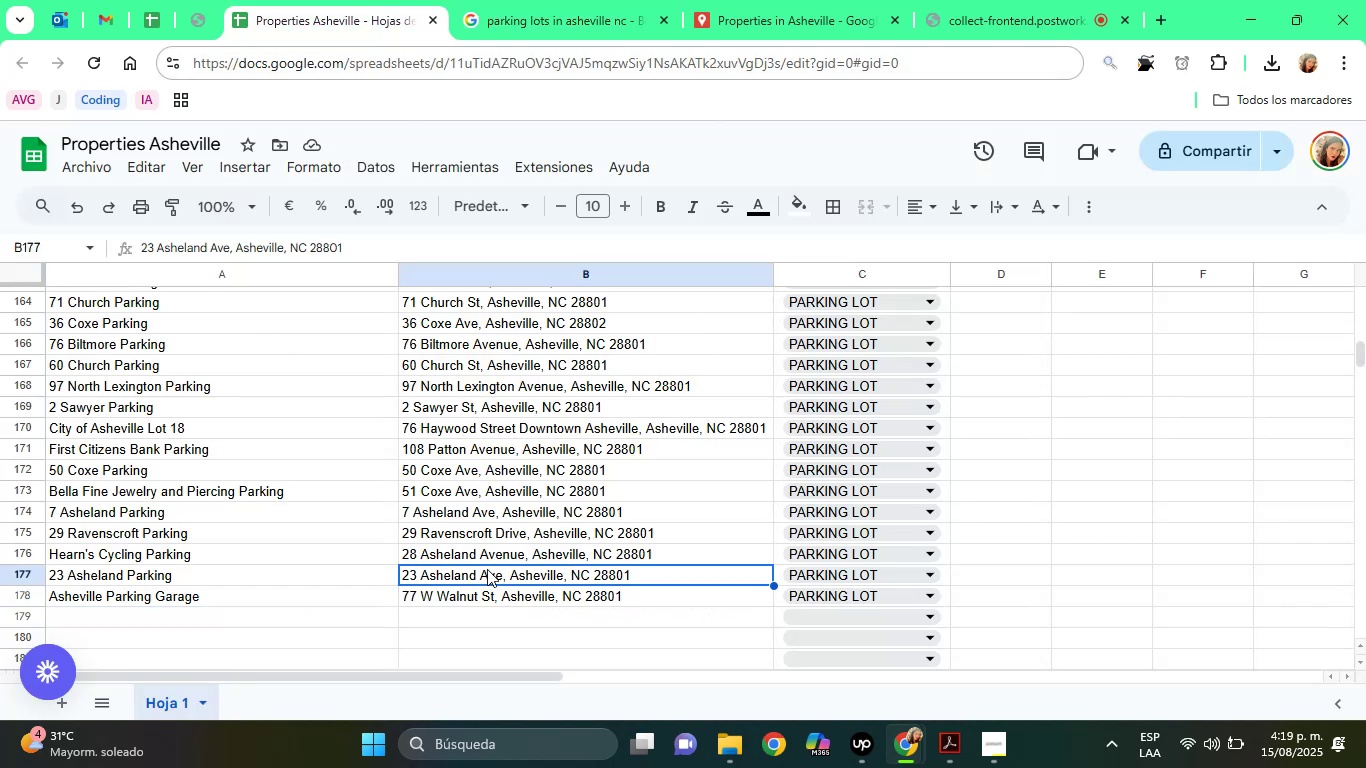 
key(ArrowUp)
 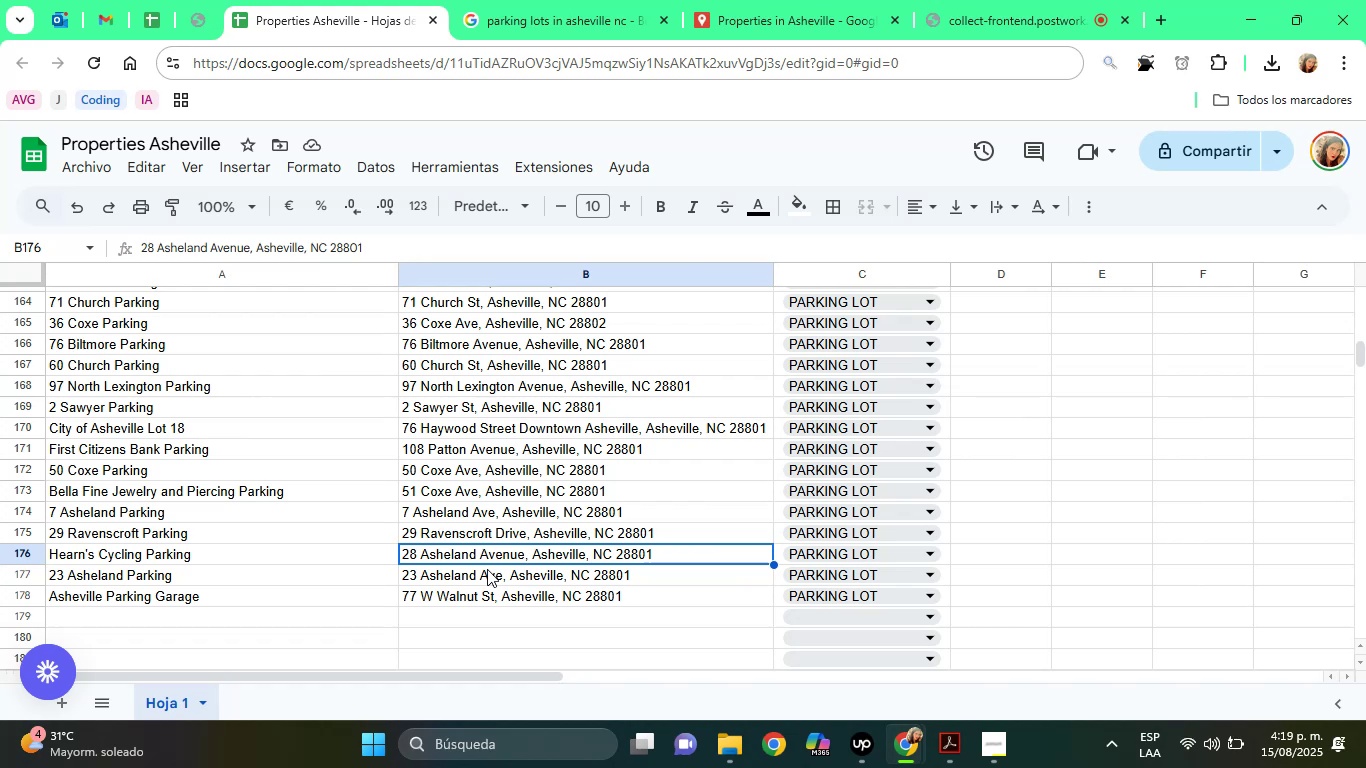 
key(ArrowUp)
 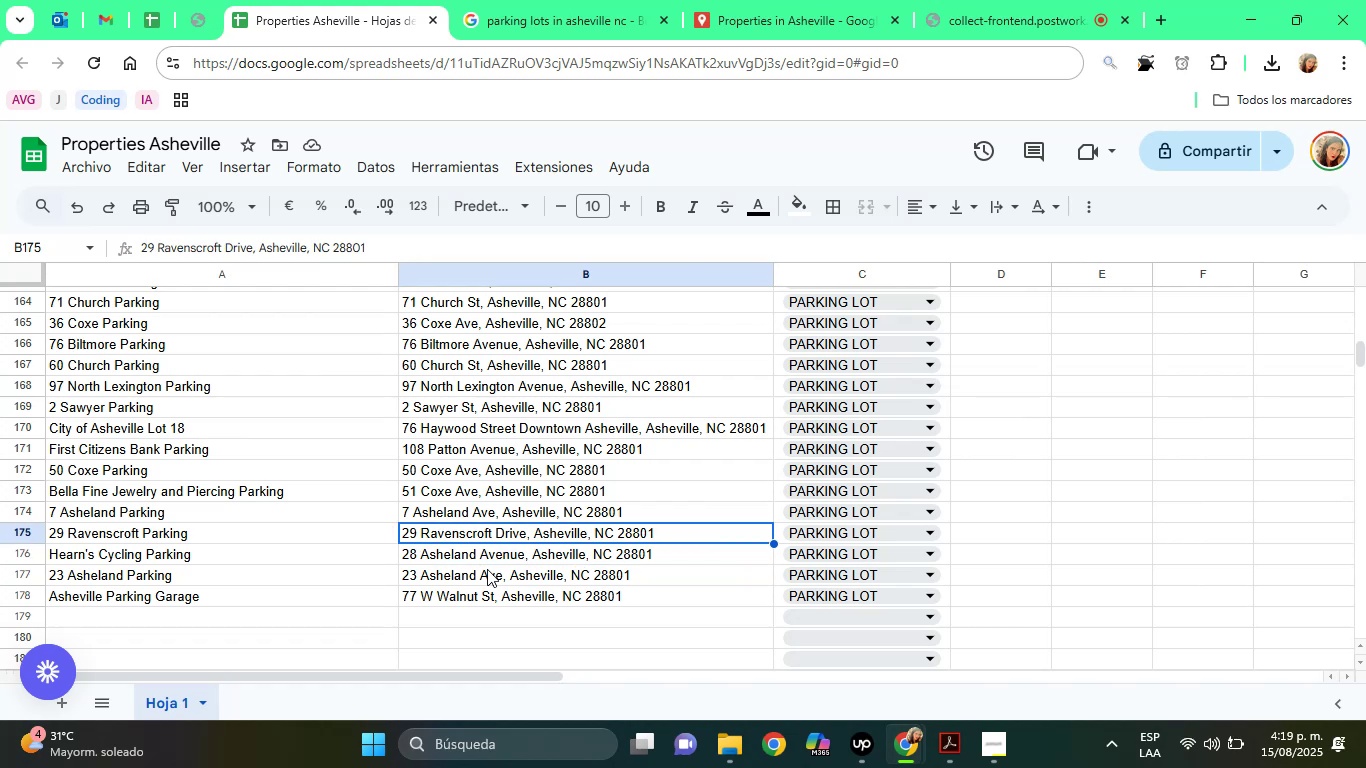 
key(ArrowUp)
 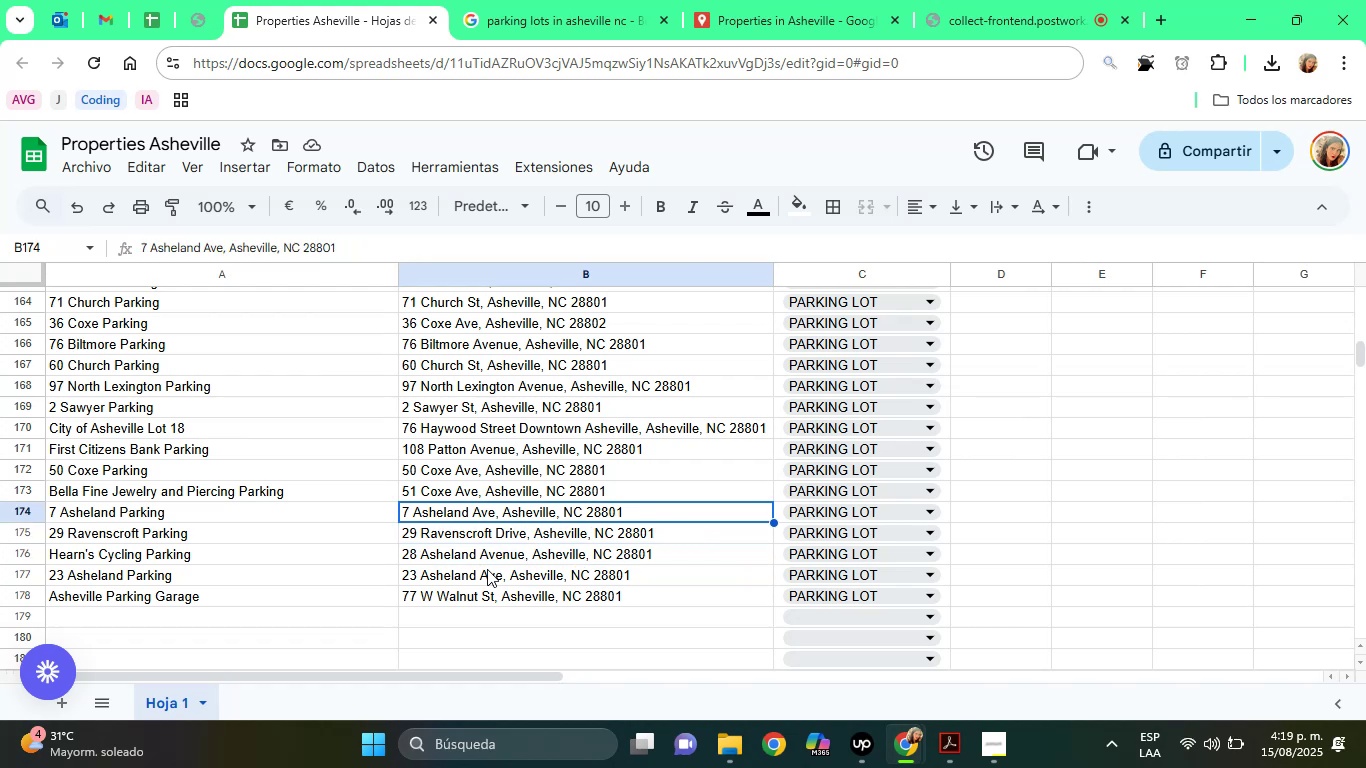 
key(ArrowUp)
 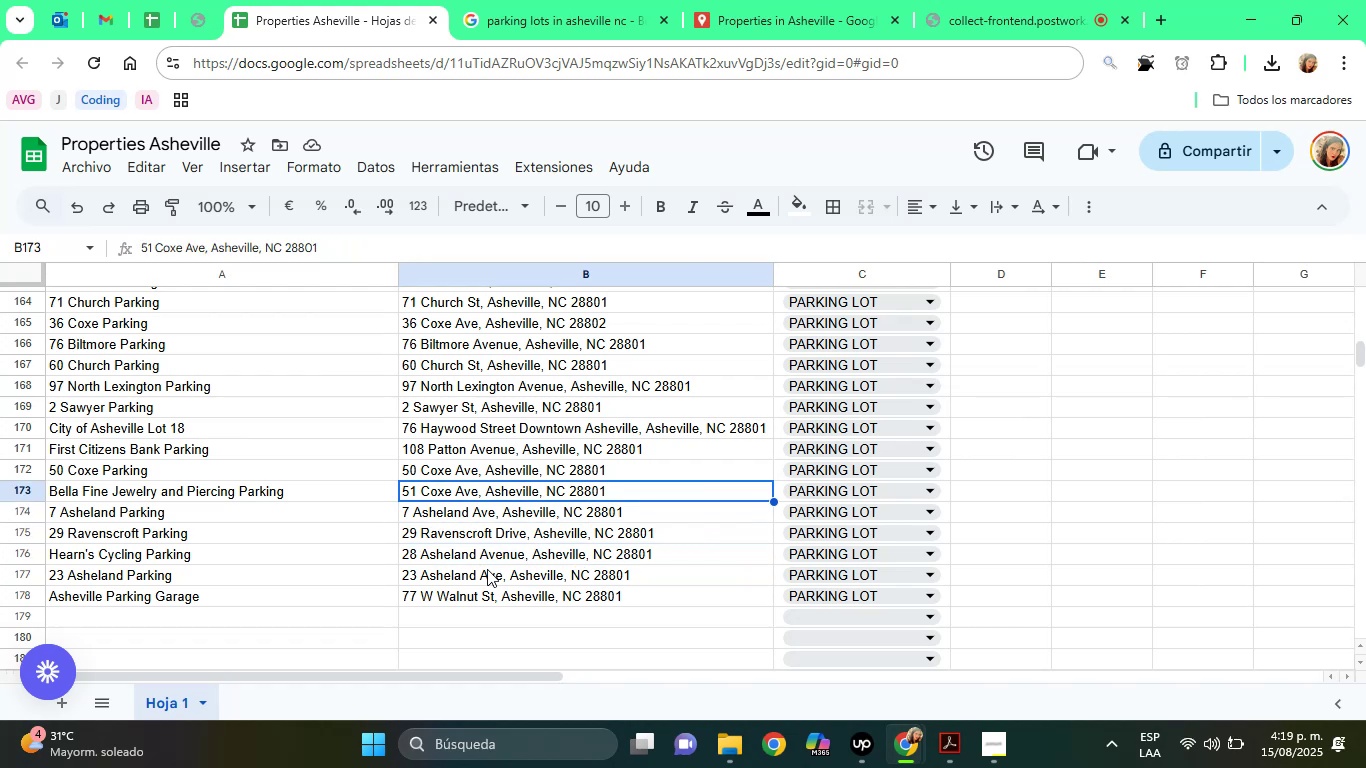 
key(ArrowUp)
 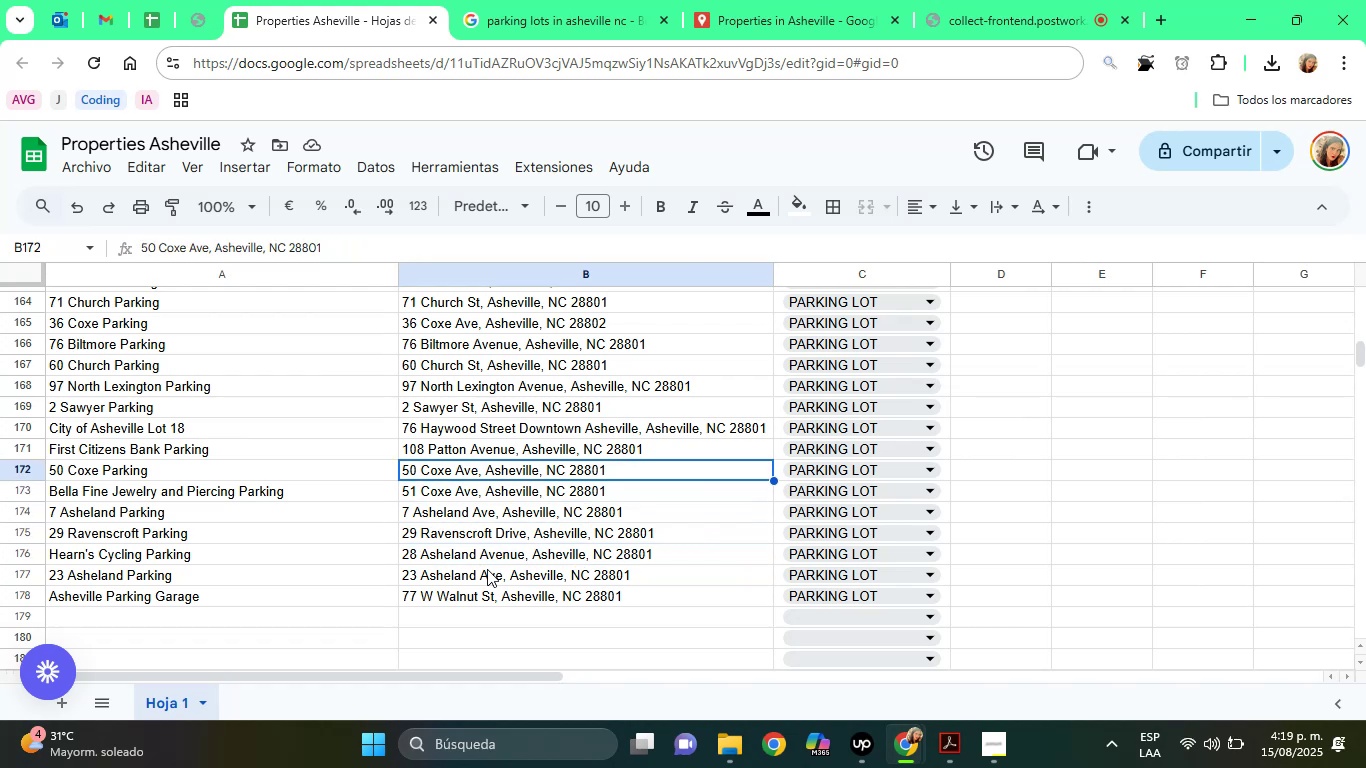 
key(ArrowUp)
 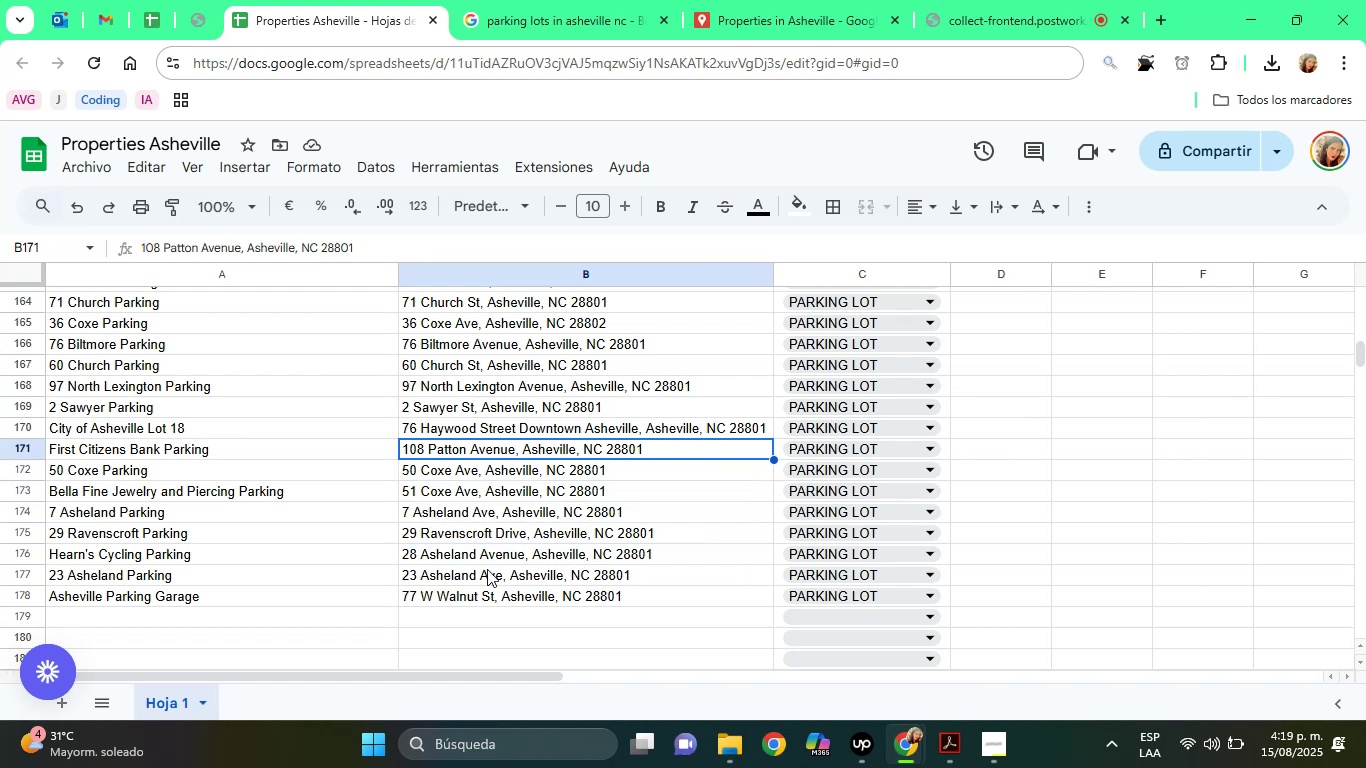 
key(ArrowUp)
 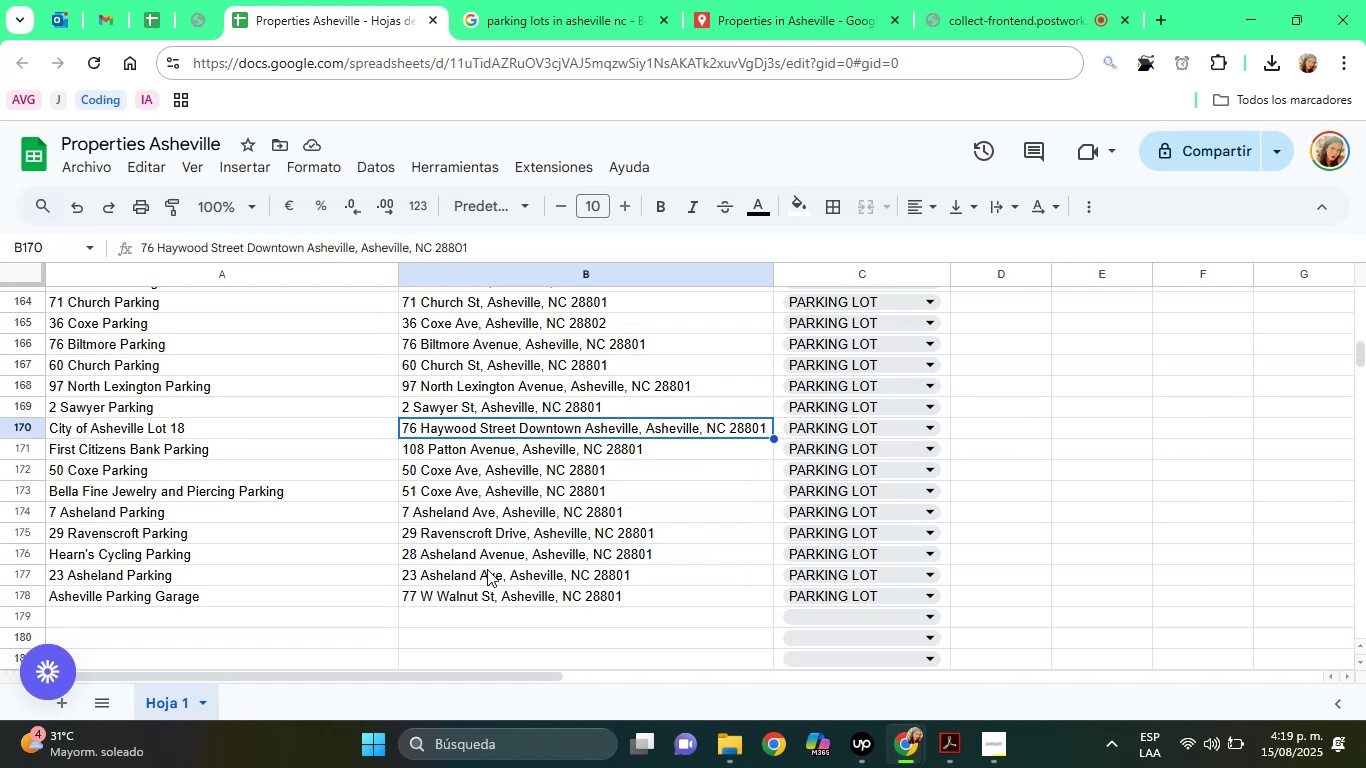 
key(ArrowUp)
 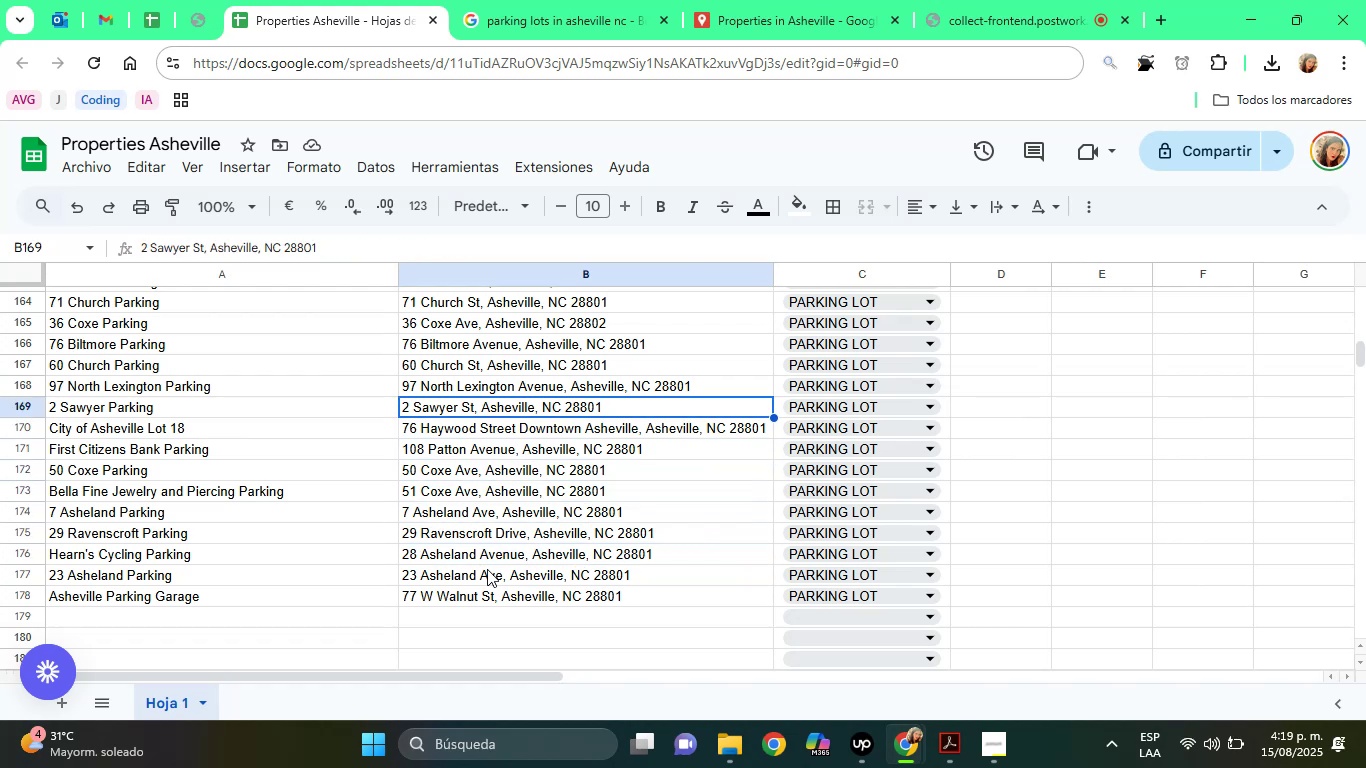 
key(ArrowUp)
 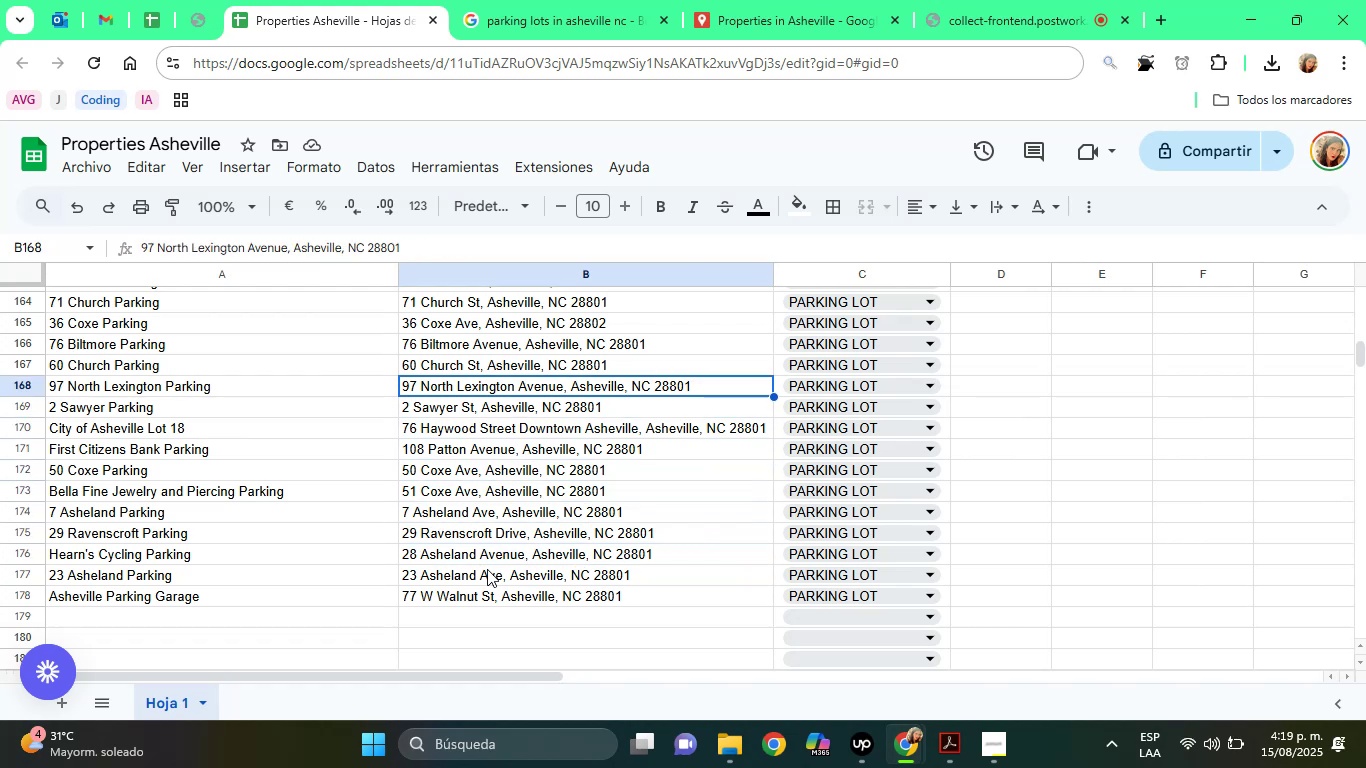 
key(ArrowUp)
 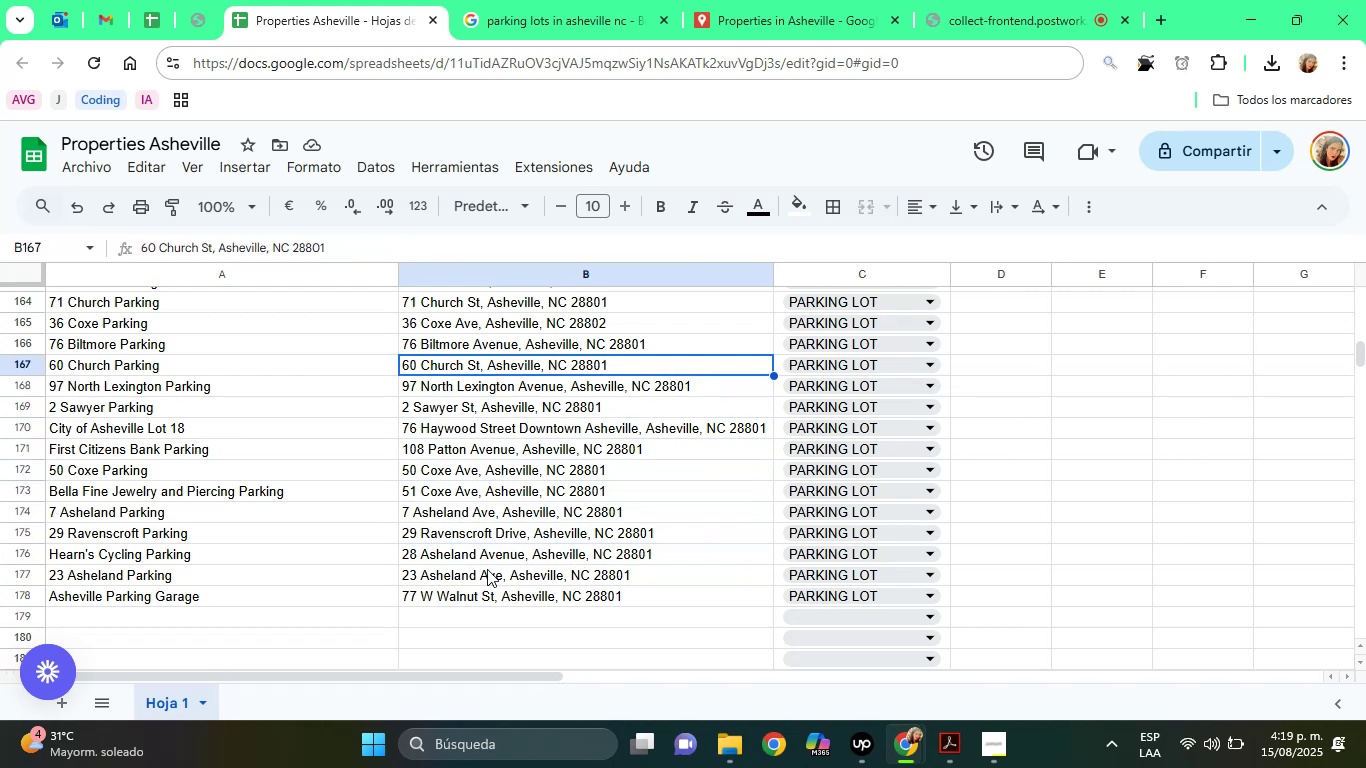 
key(ArrowUp)
 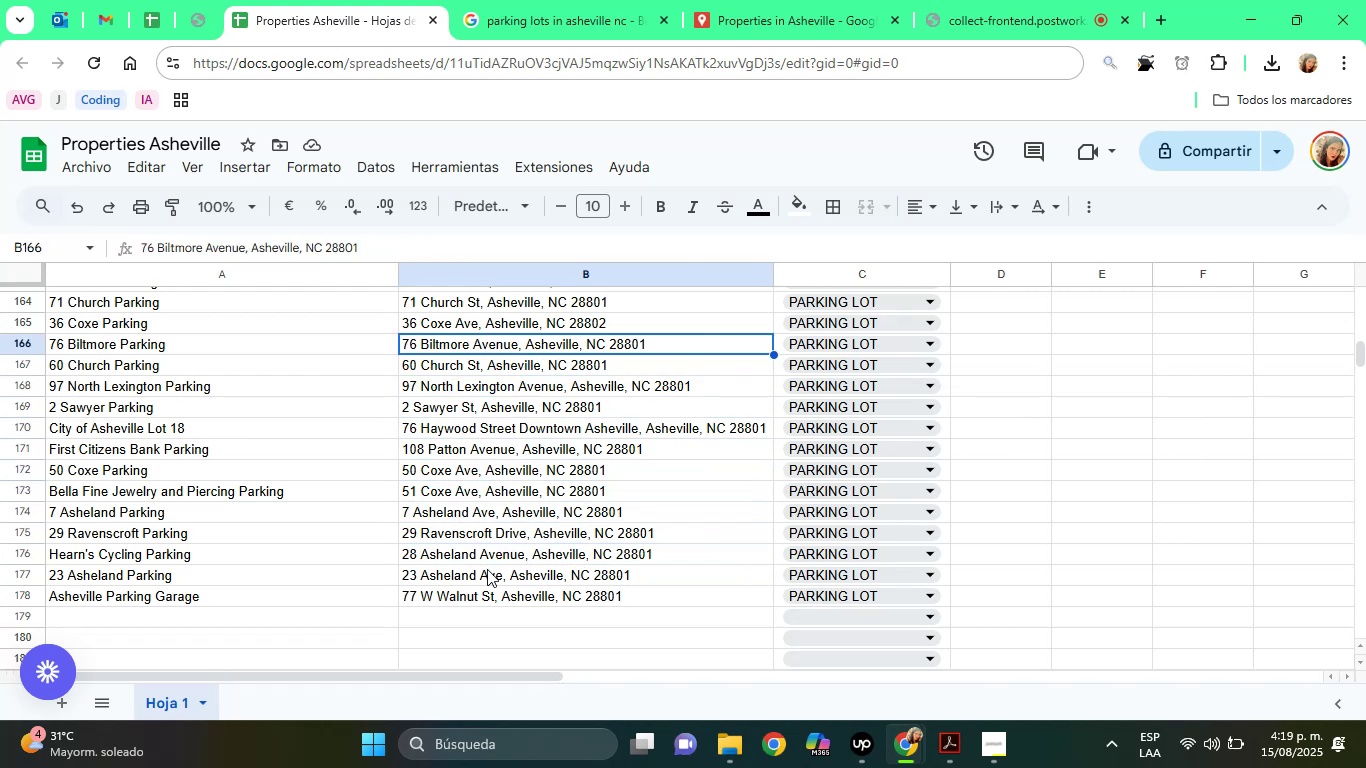 
key(ArrowUp)
 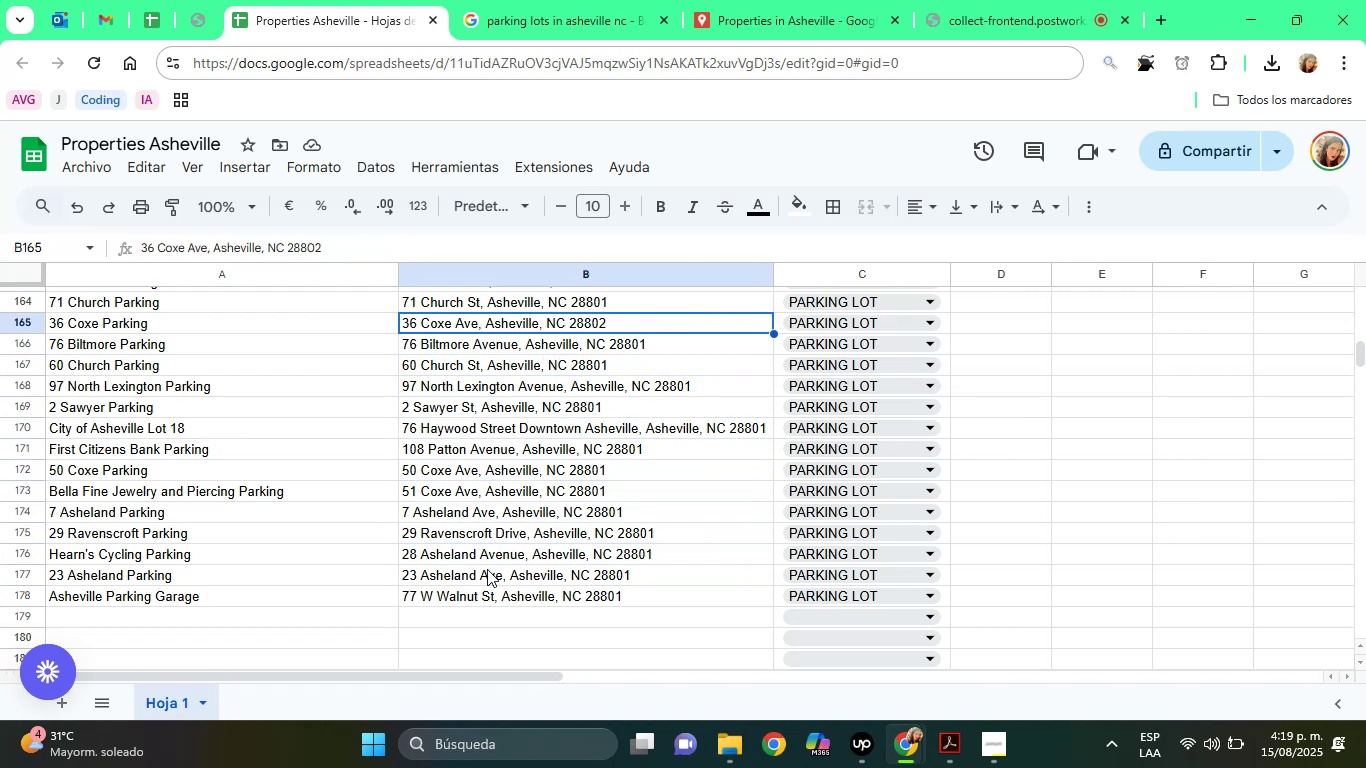 
key(ArrowUp)
 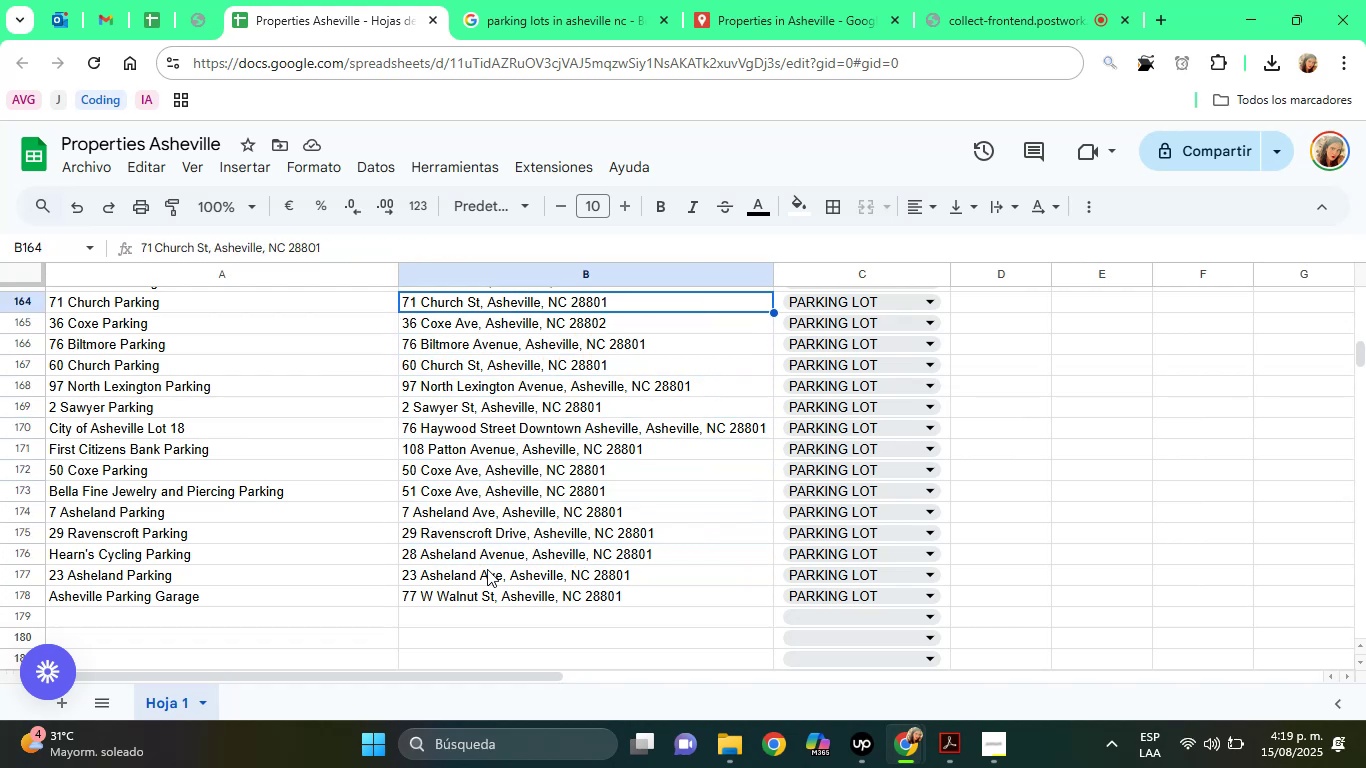 
key(ArrowUp)
 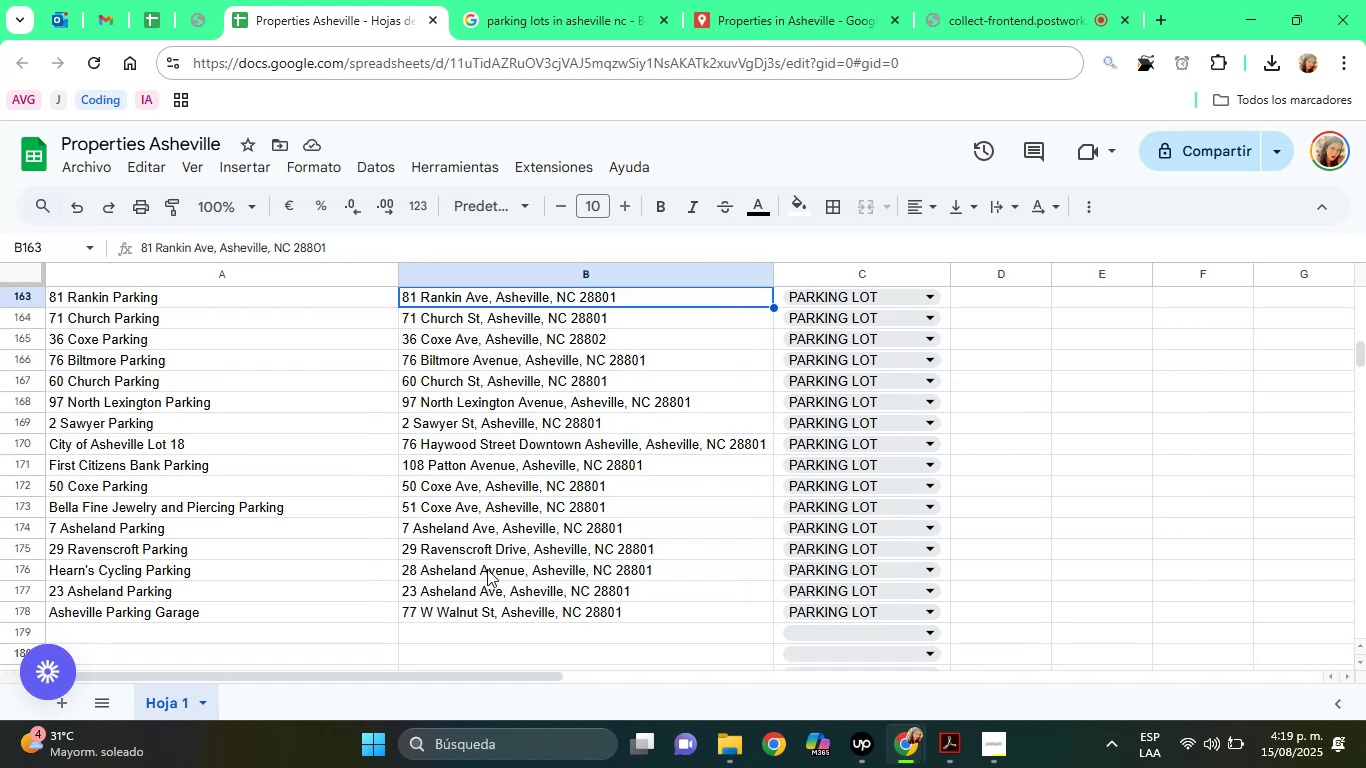 
key(ArrowUp)
 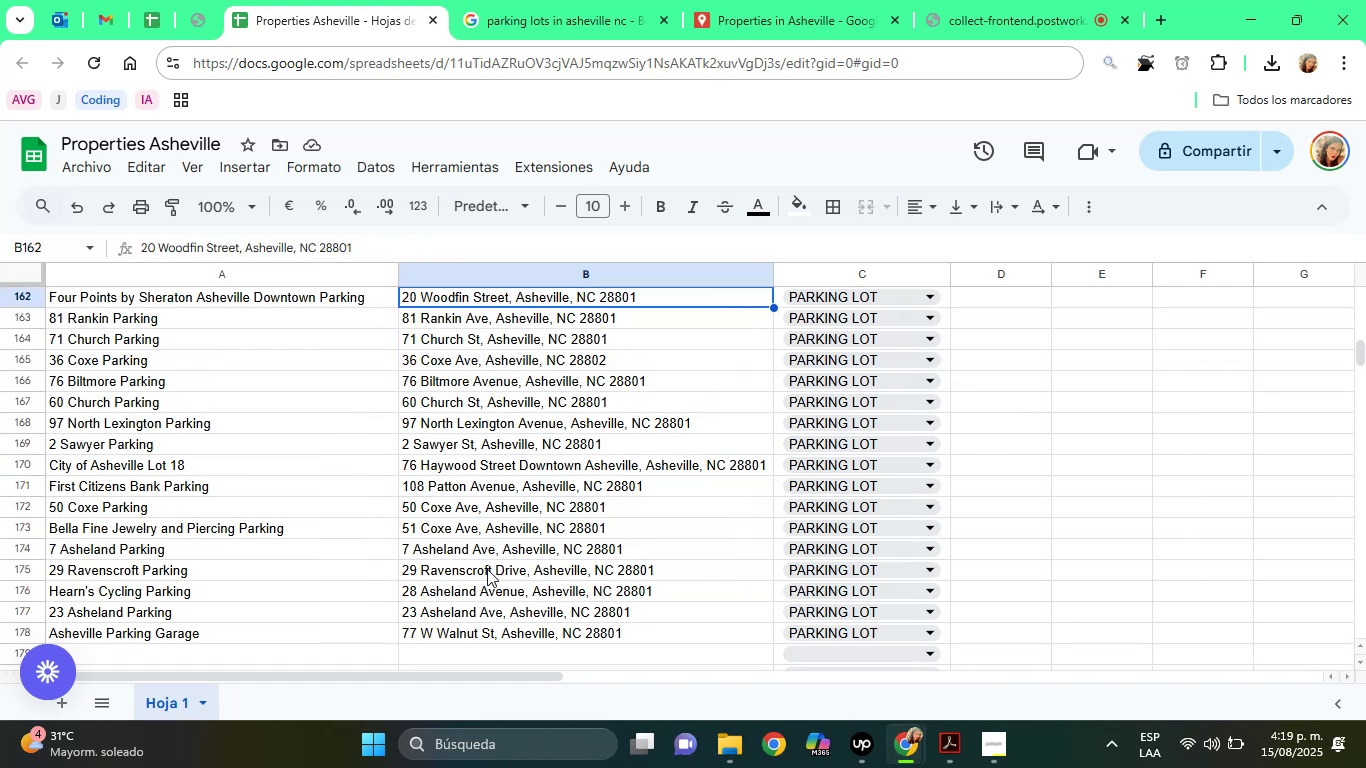 
key(ArrowUp)
 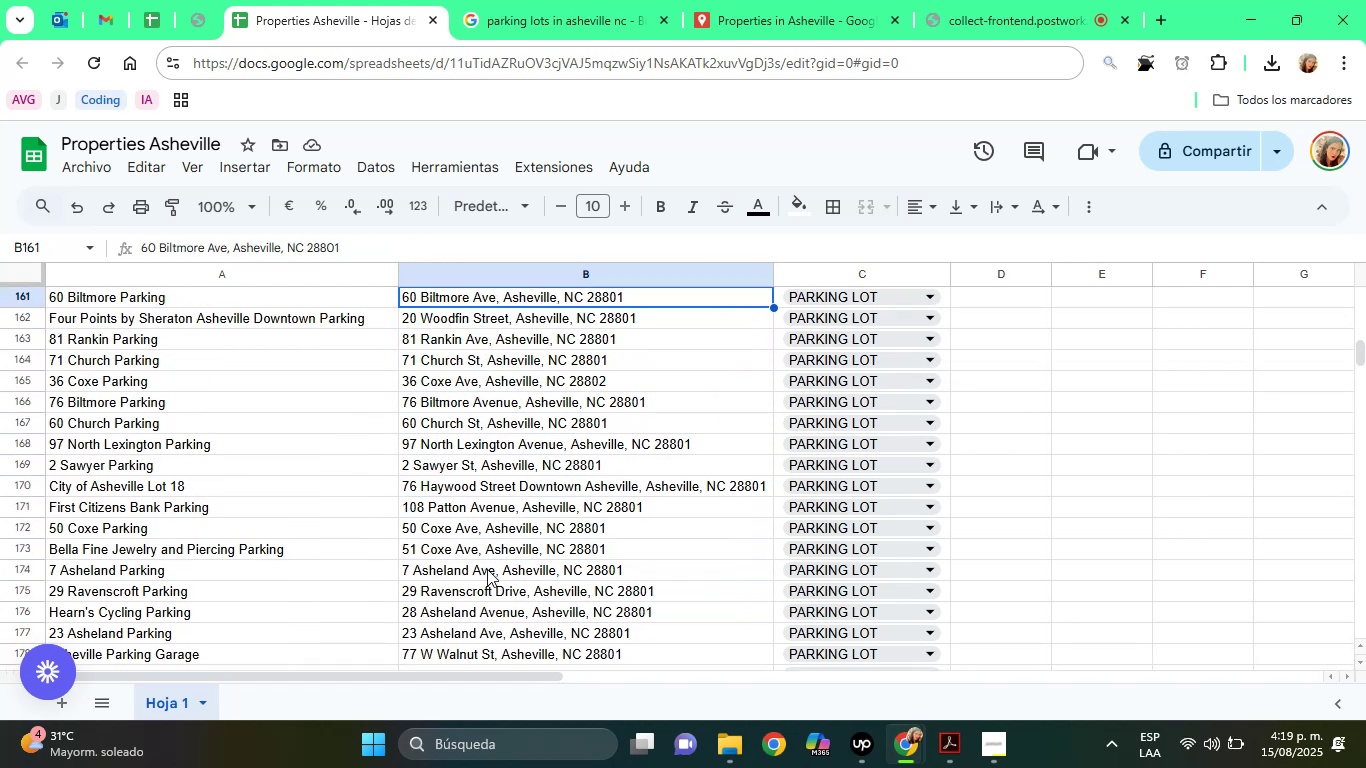 
key(ArrowUp)
 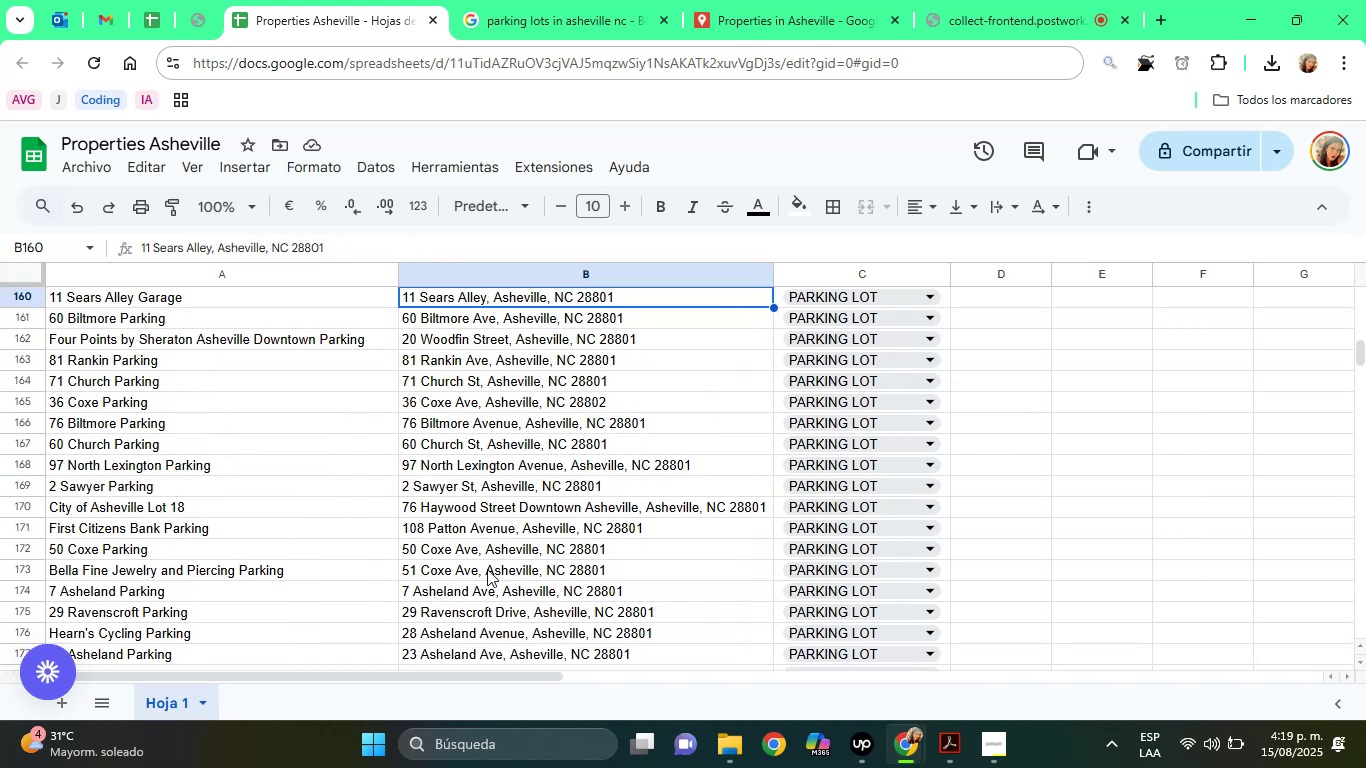 
key(ArrowUp)
 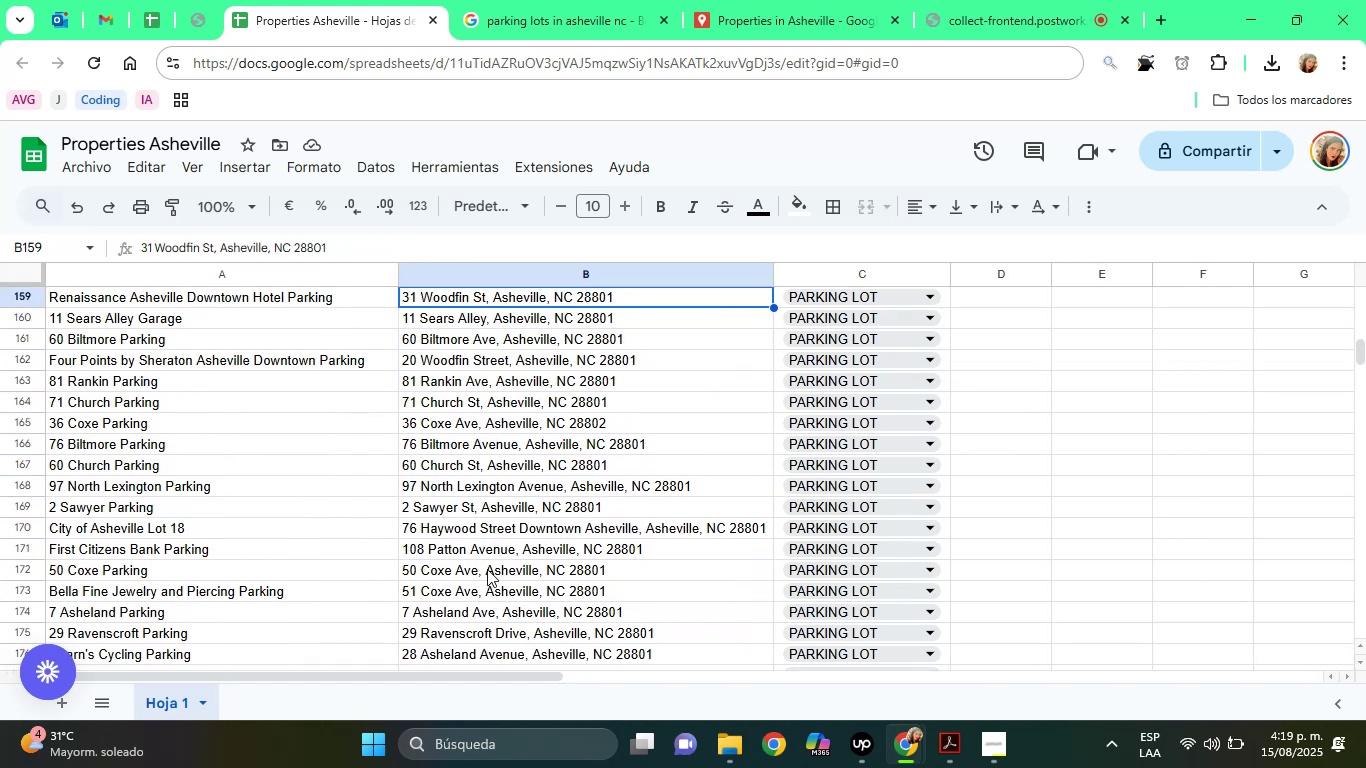 
key(ArrowUp)
 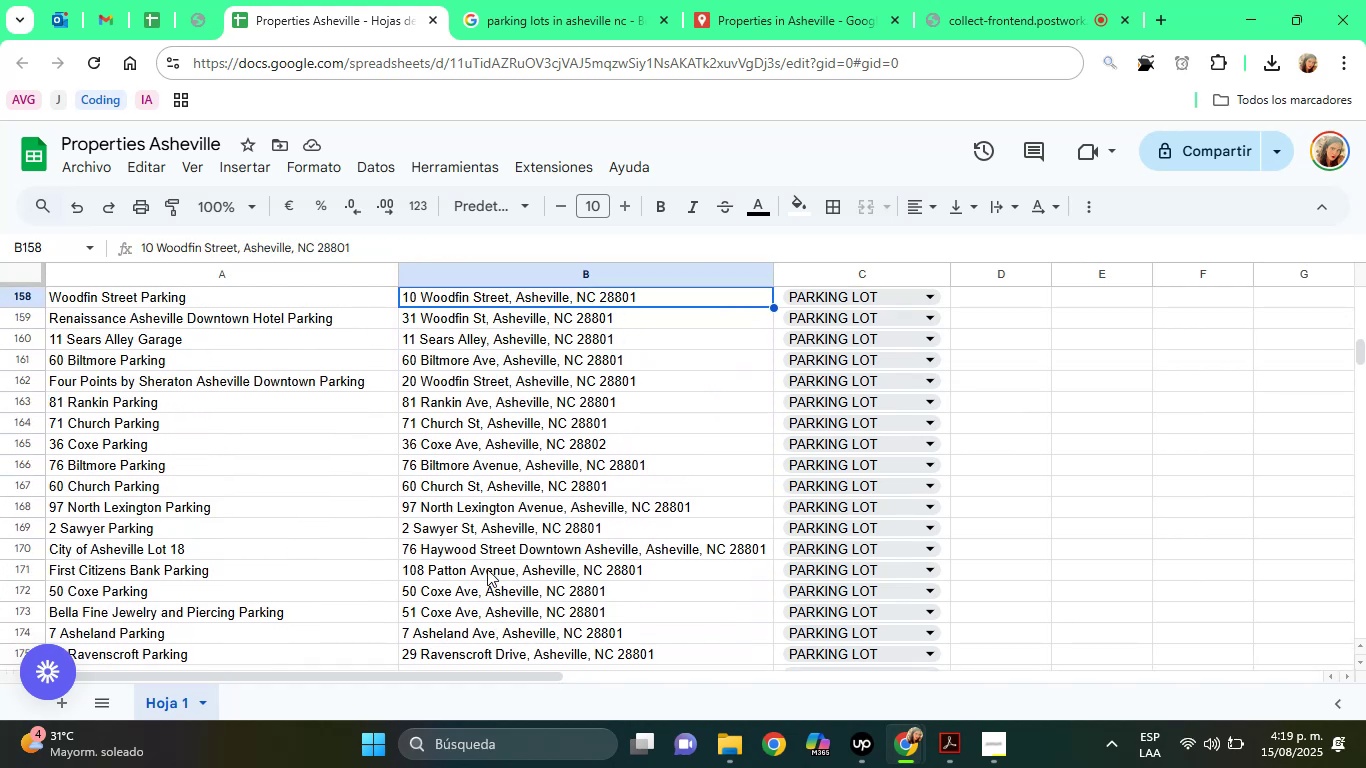 
key(ArrowUp)
 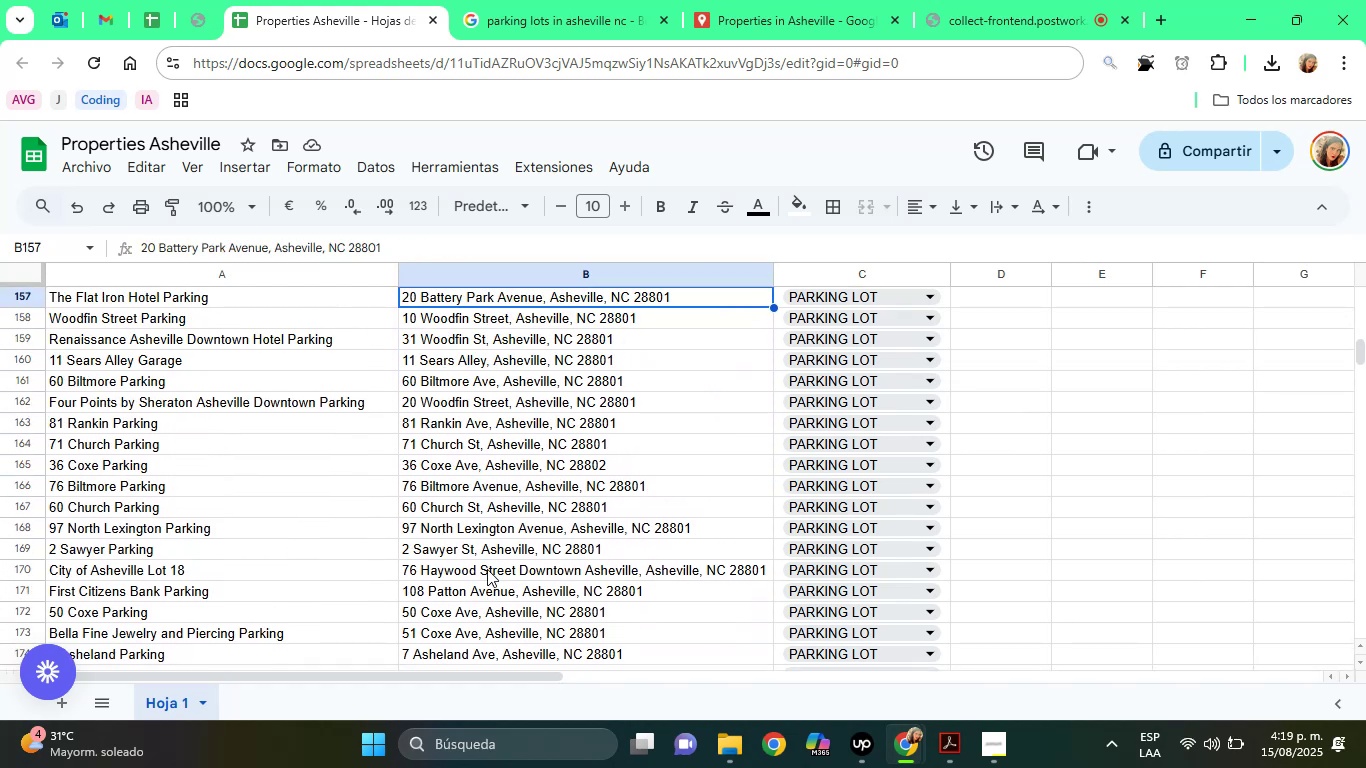 
key(ArrowUp)
 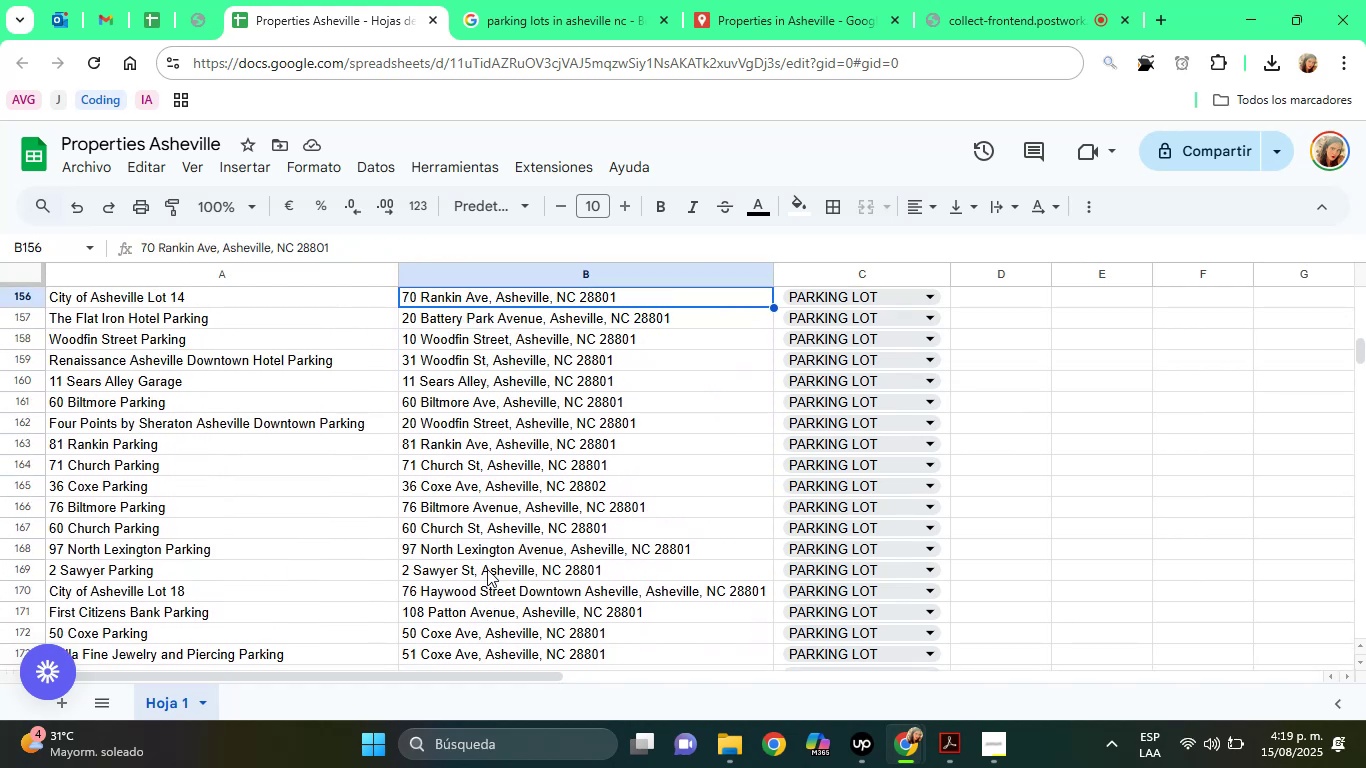 
key(ArrowUp)
 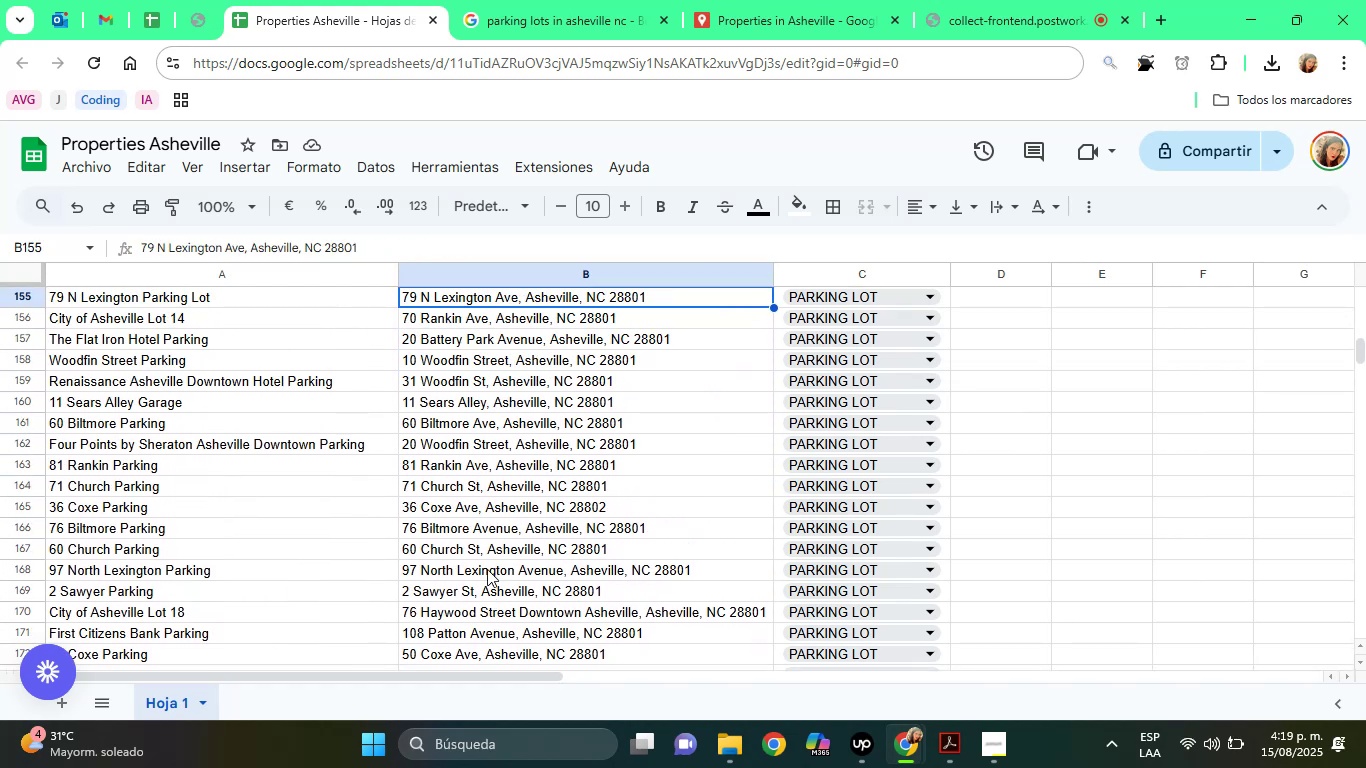 
key(ArrowUp)
 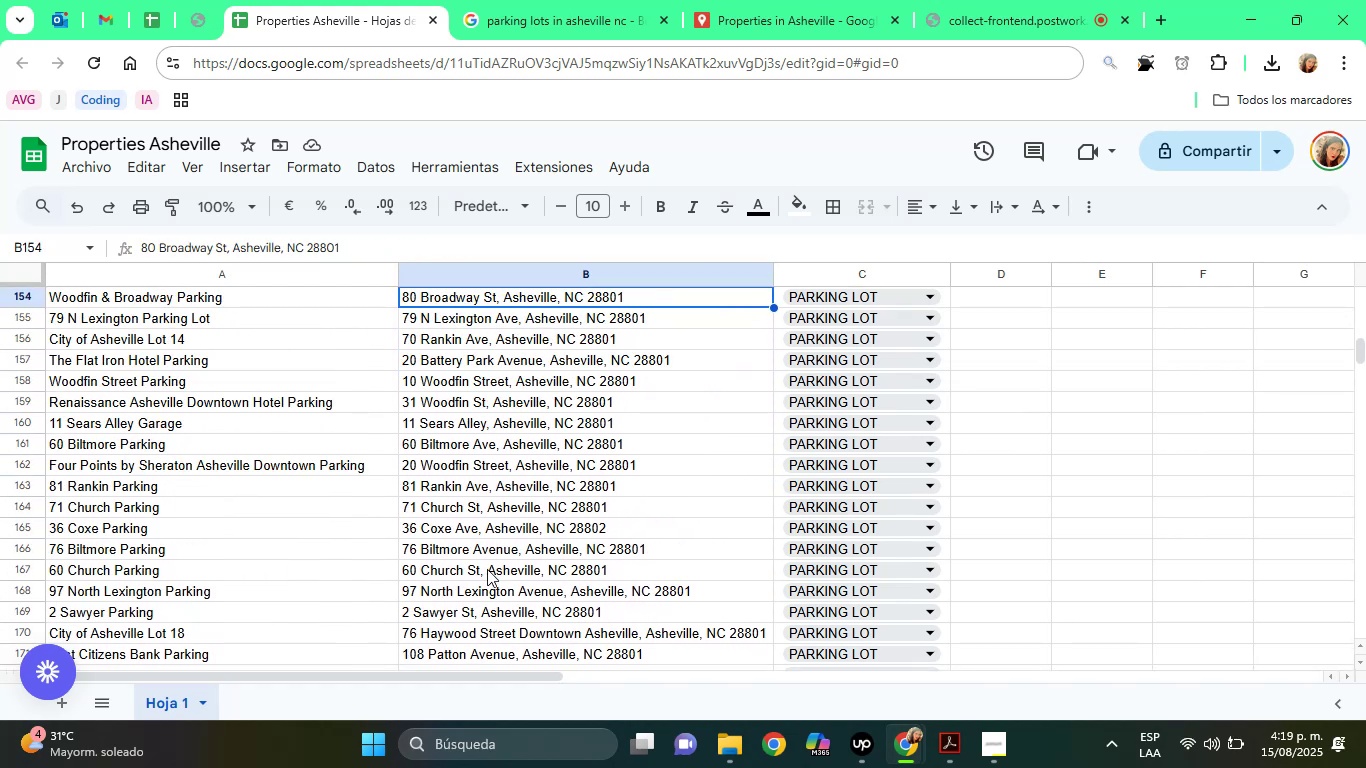 
key(ArrowUp)
 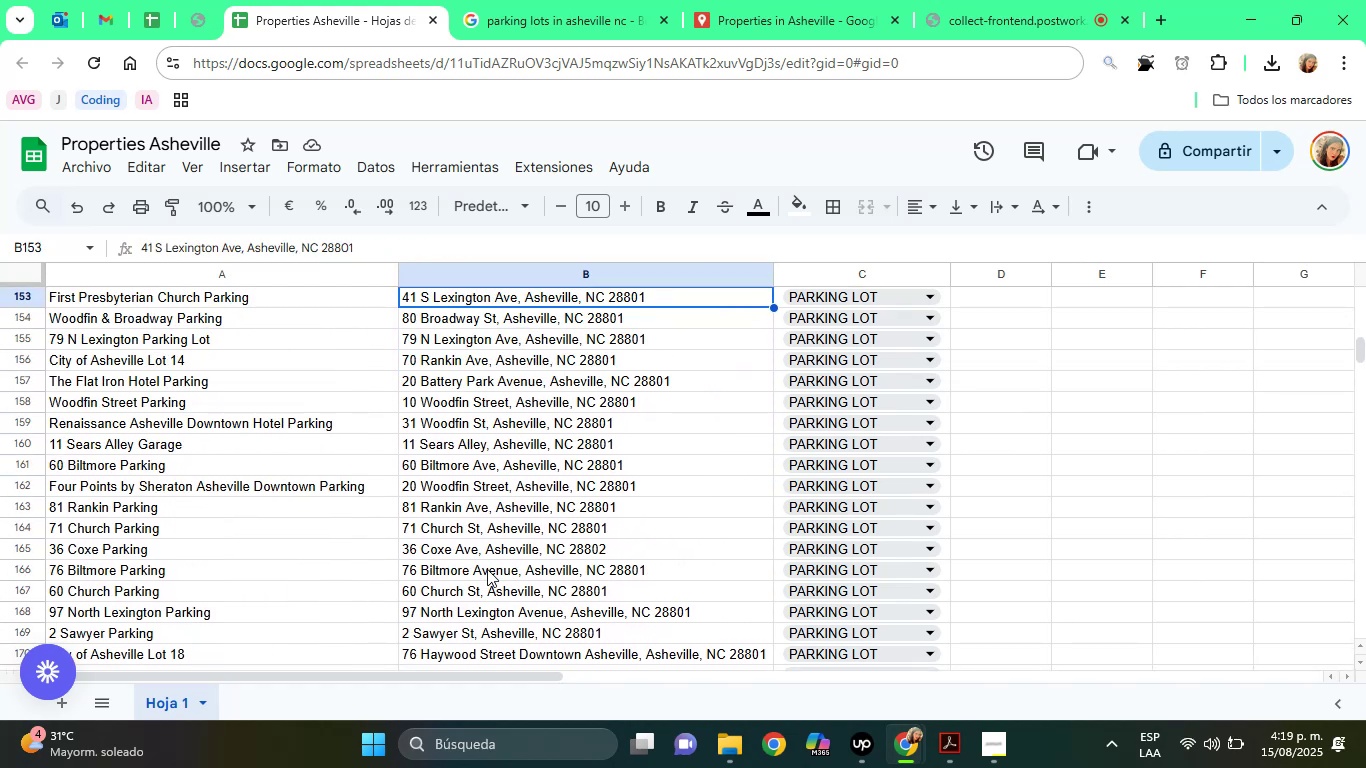 
key(ArrowUp)
 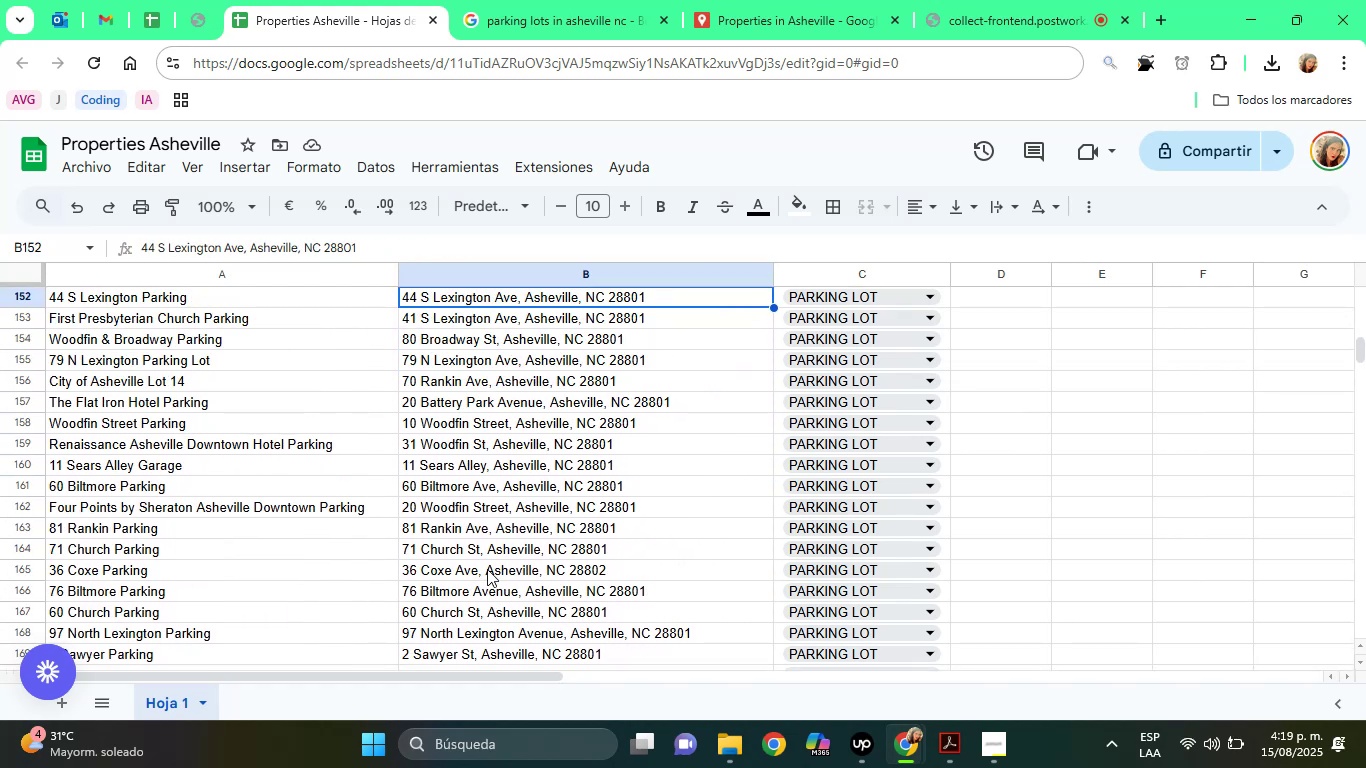 
key(ArrowUp)
 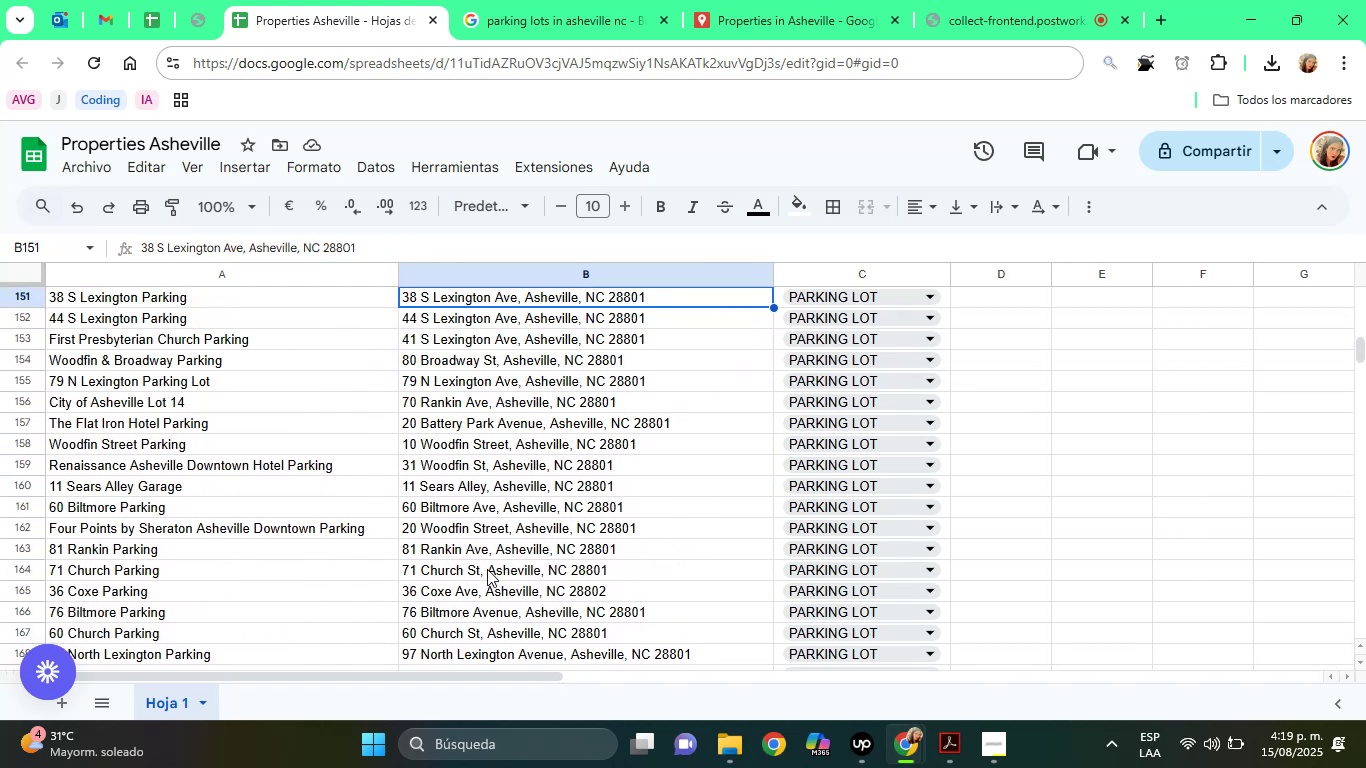 
key(ArrowUp)
 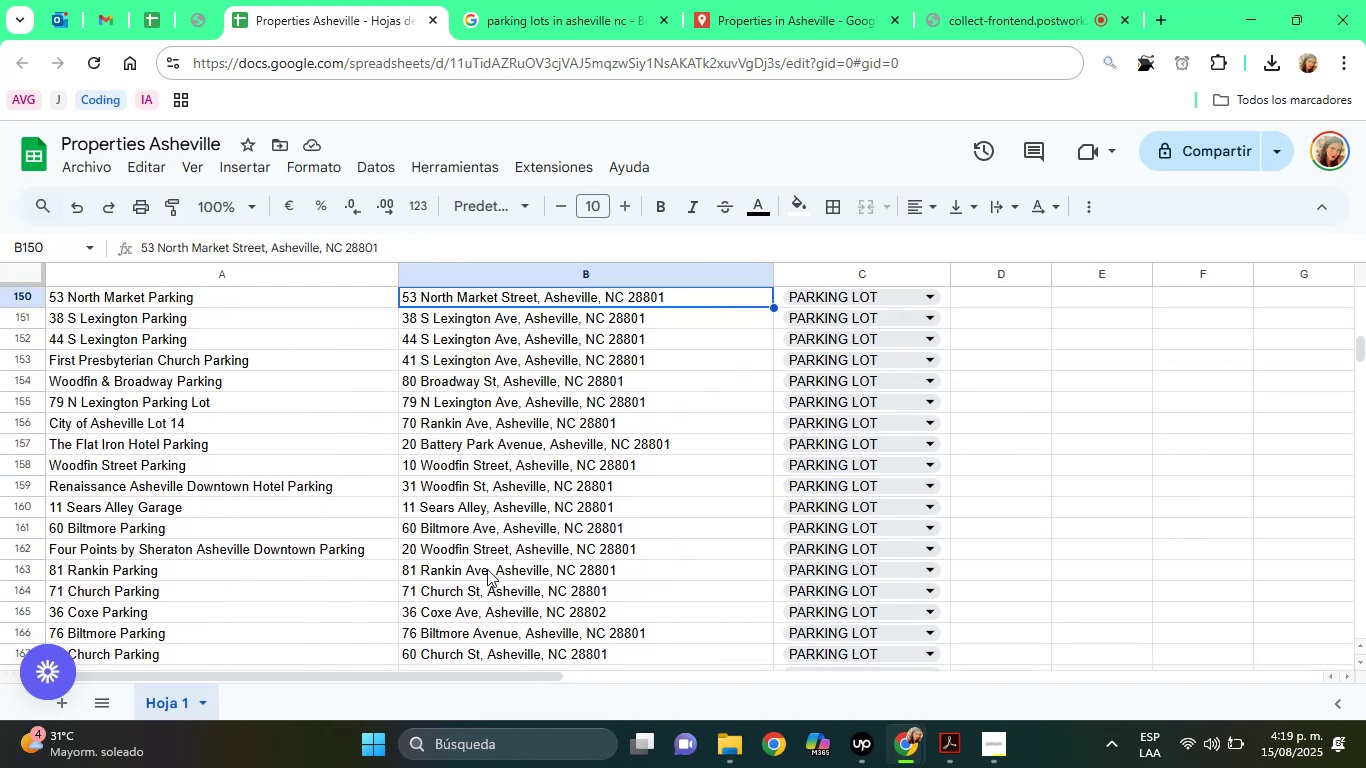 
key(ArrowUp)
 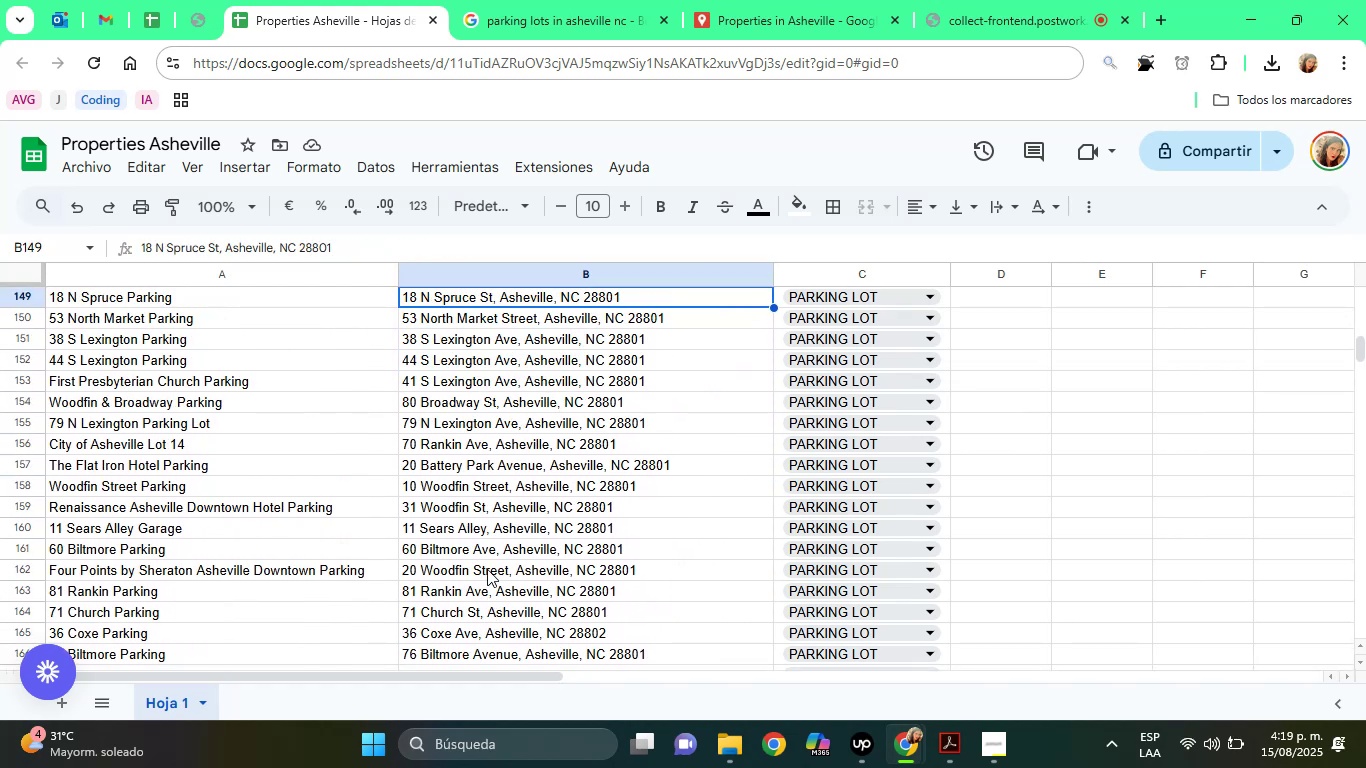 
key(ArrowUp)
 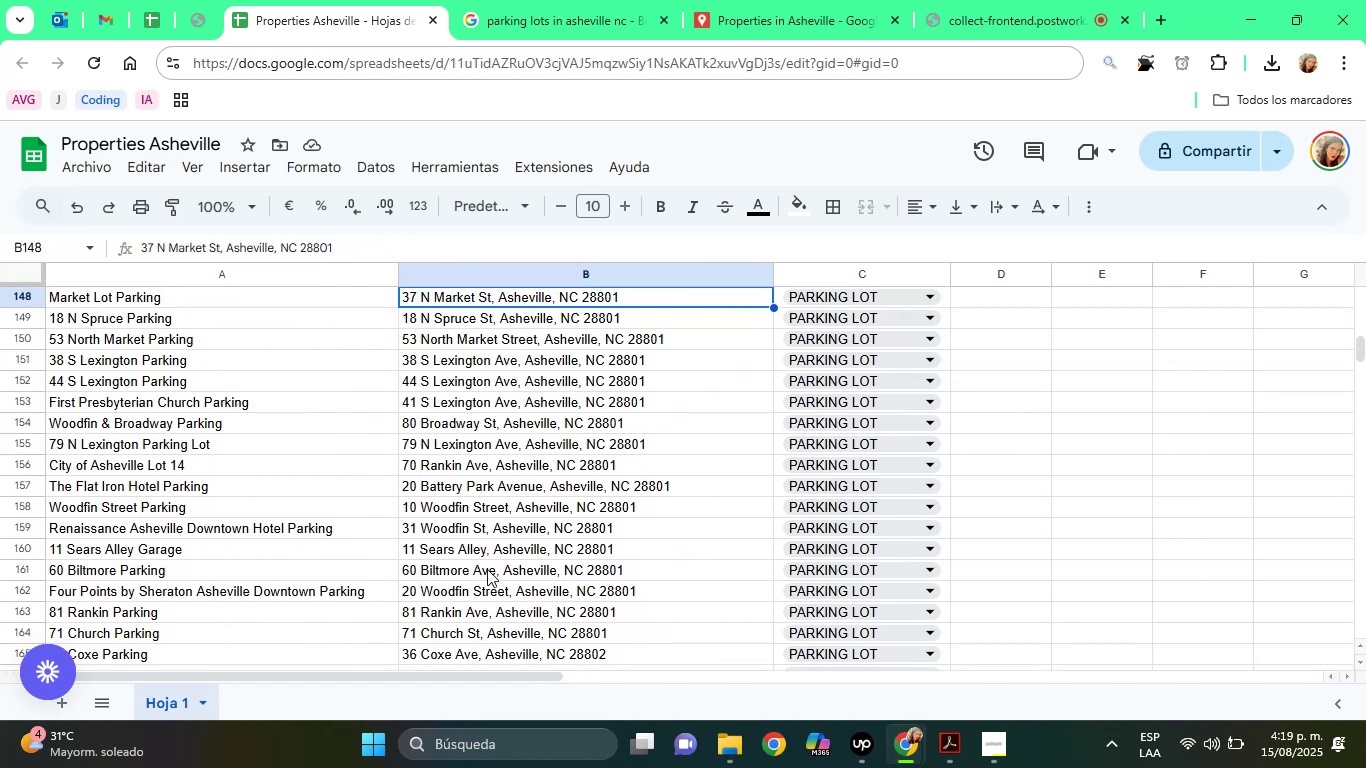 
key(ArrowUp)
 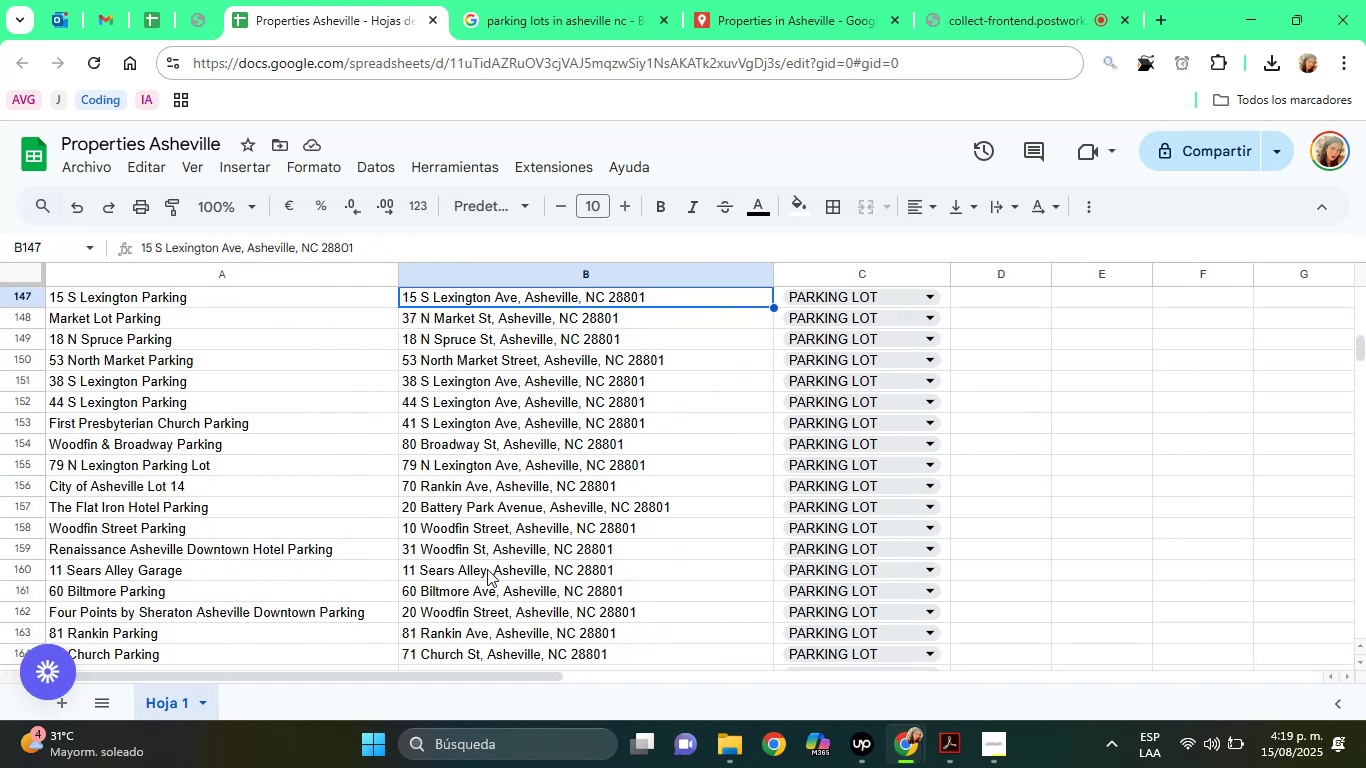 
key(ArrowUp)
 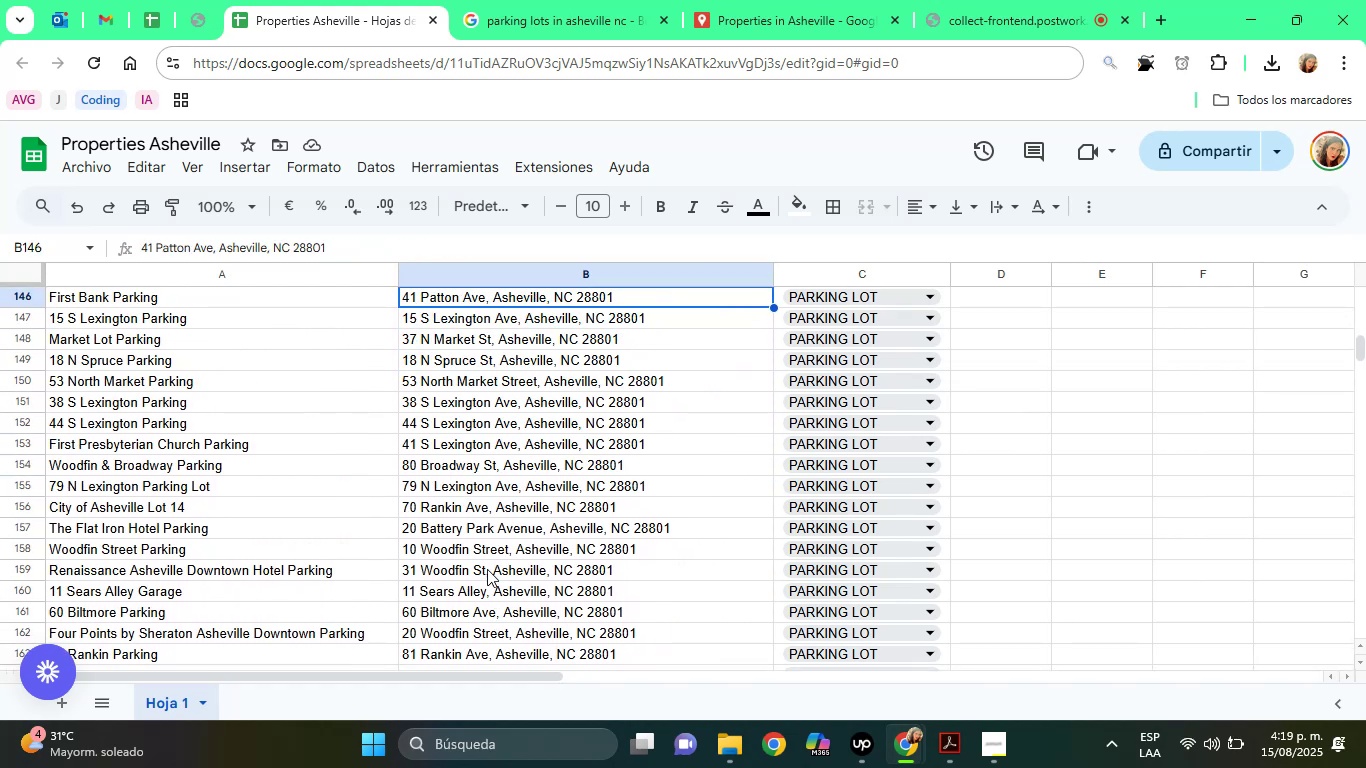 
key(ArrowUp)
 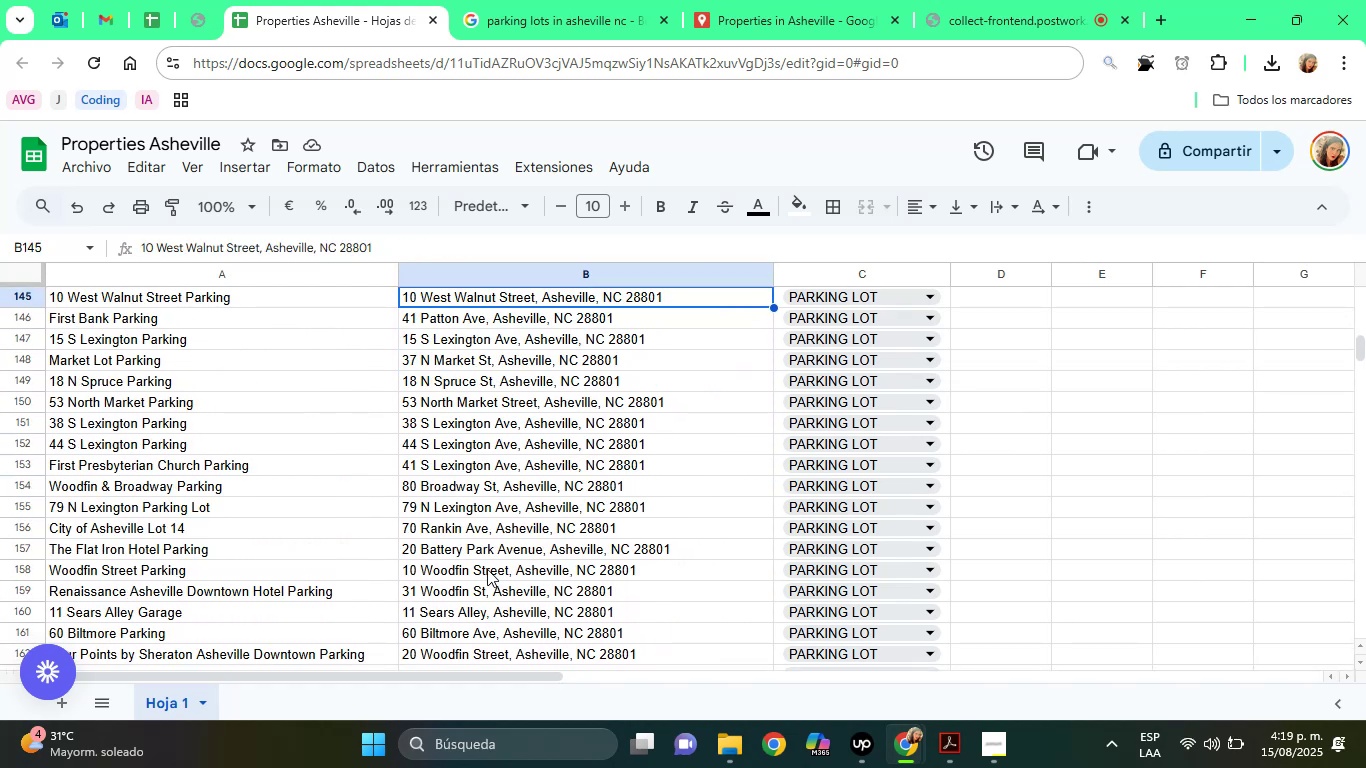 
key(ArrowUp)
 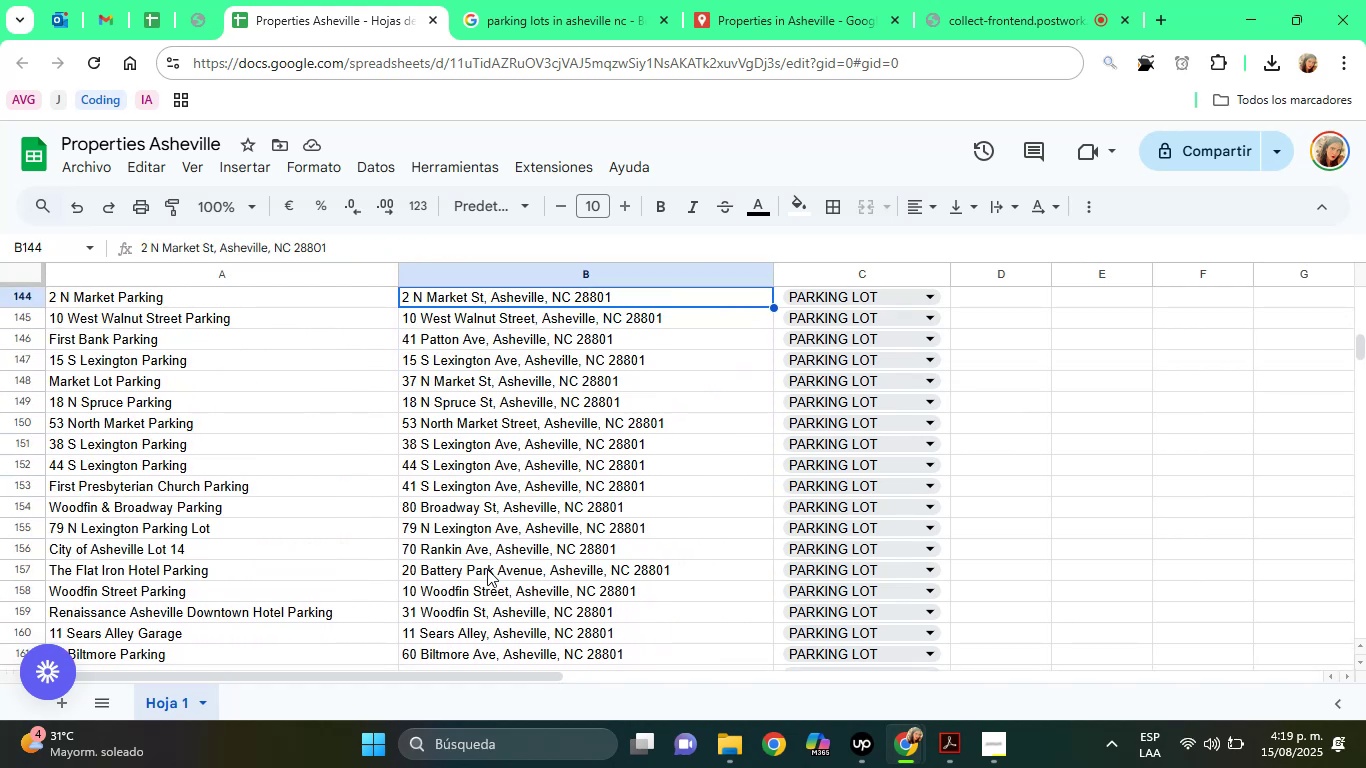 
key(ArrowUp)
 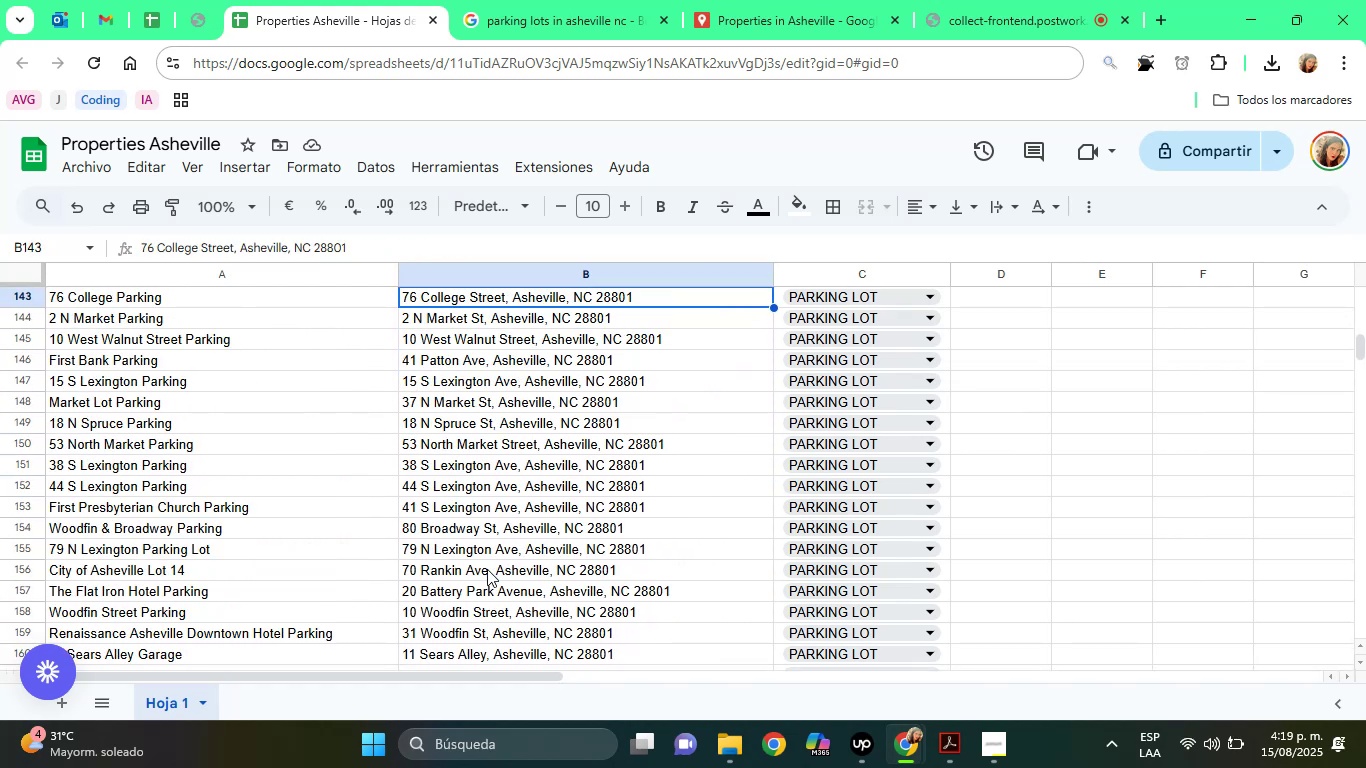 
key(ArrowUp)
 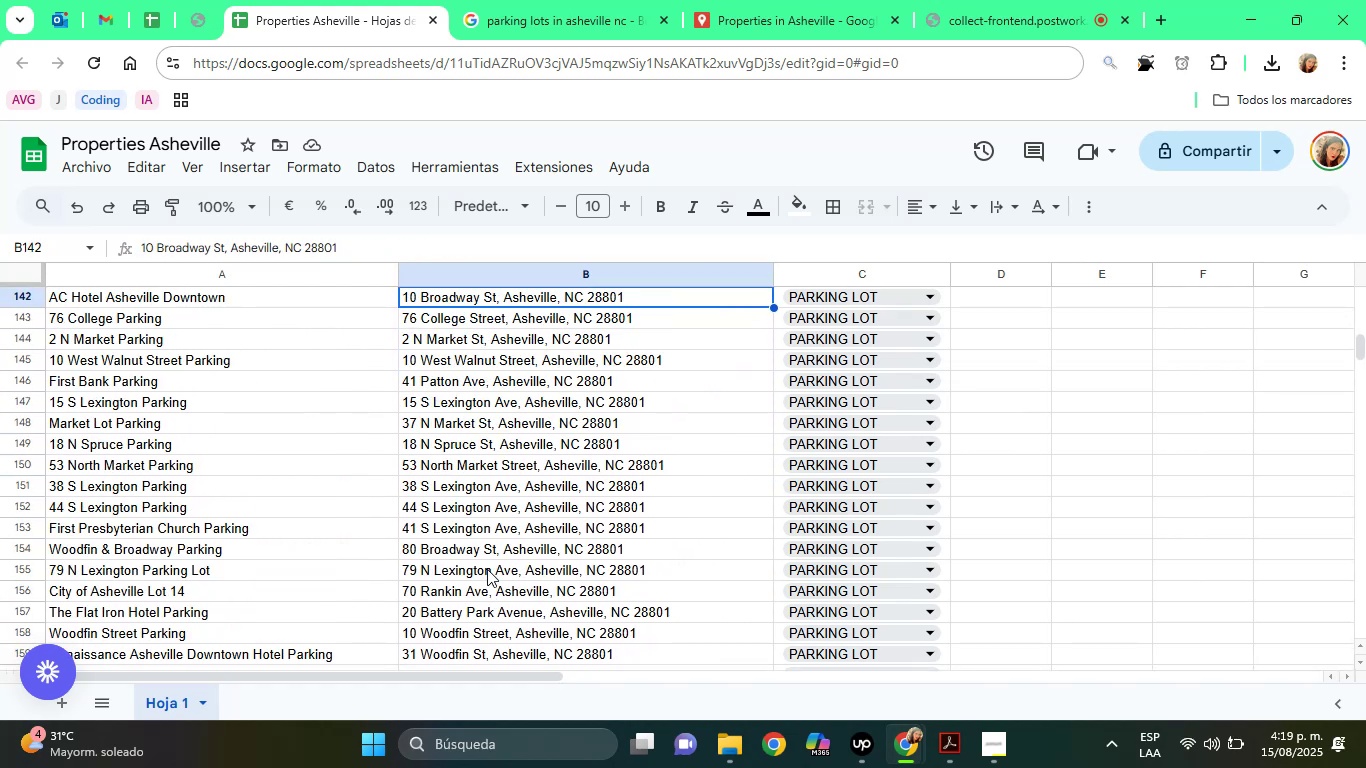 
key(ArrowUp)
 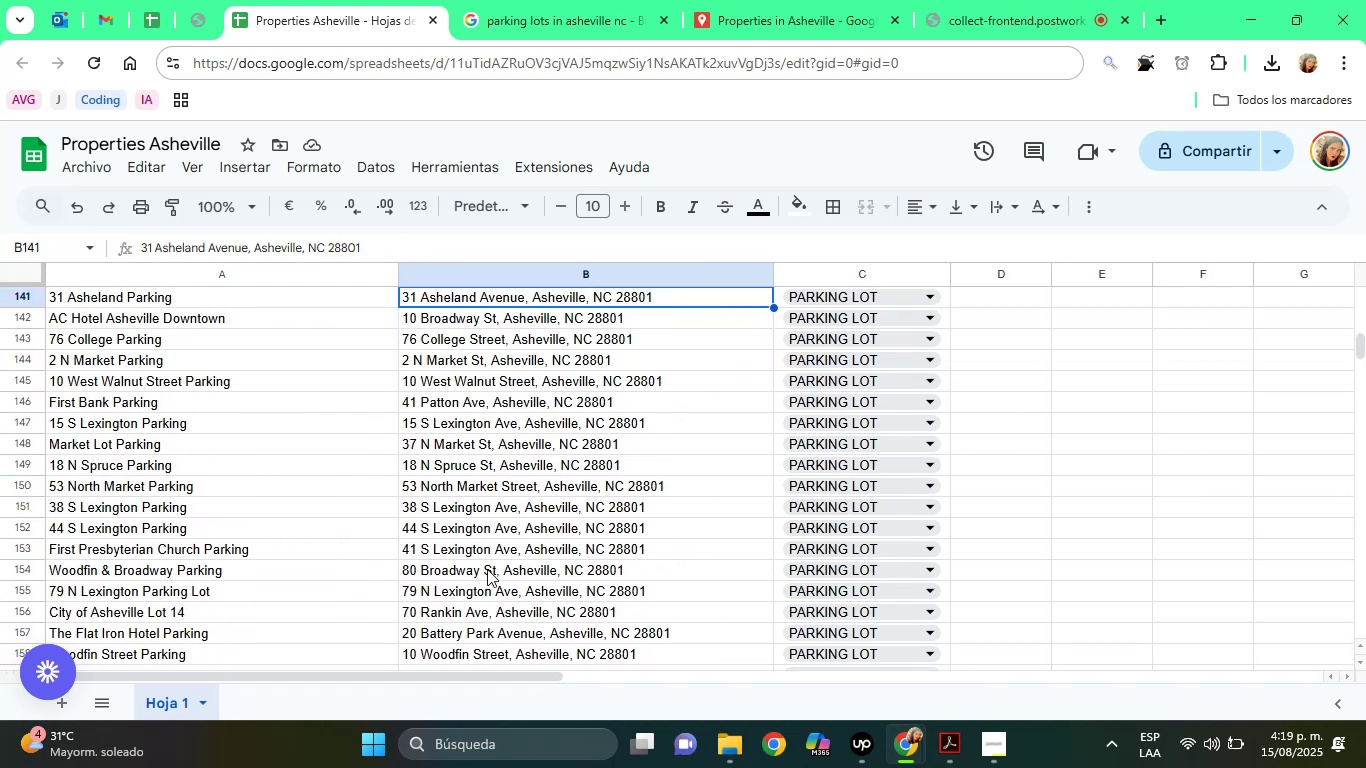 
key(ArrowUp)
 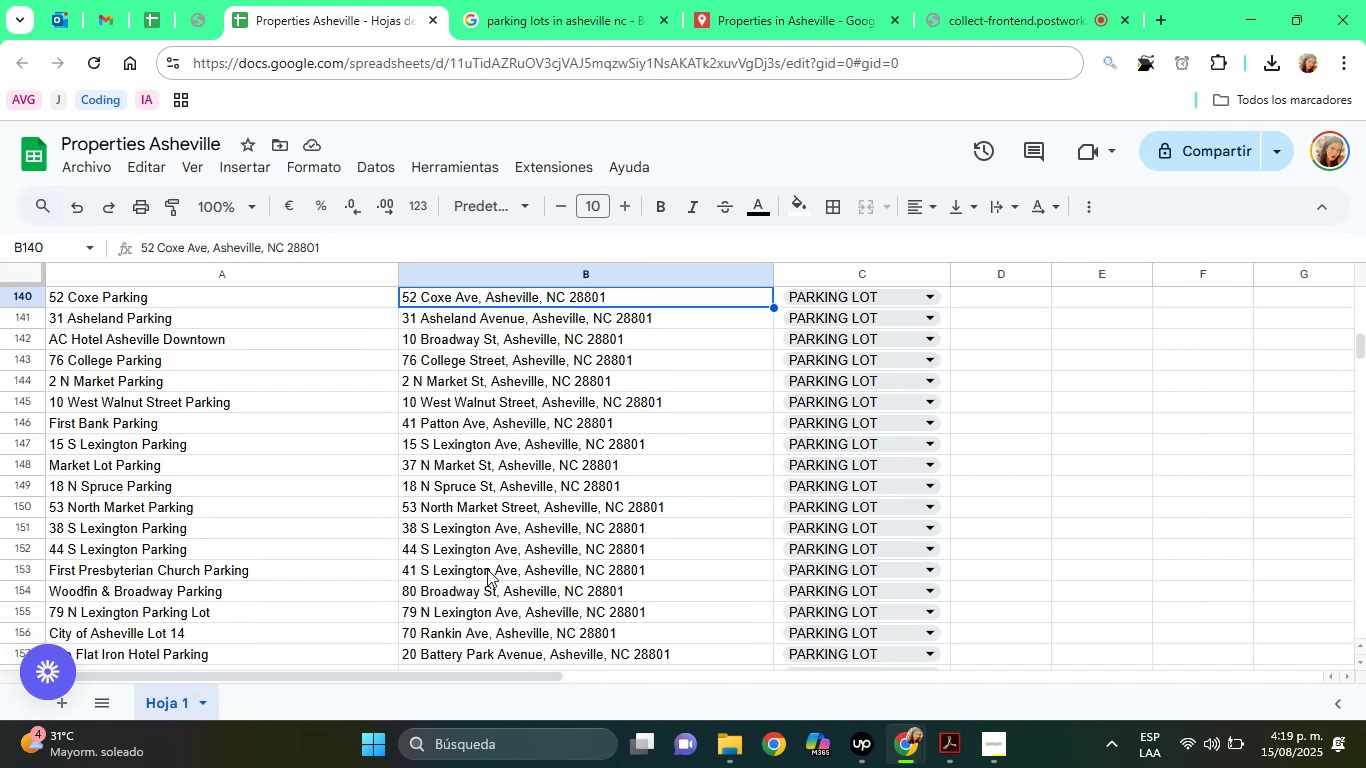 
key(ArrowUp)
 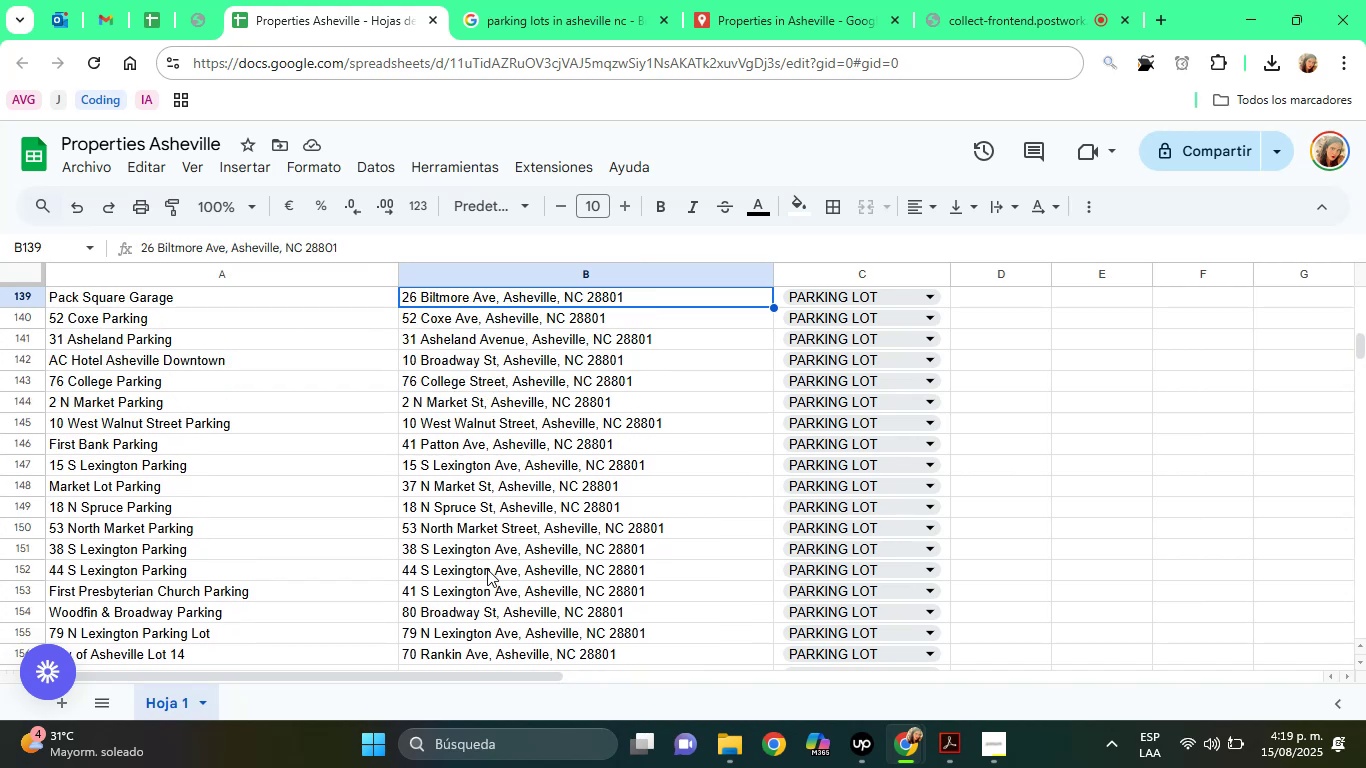 
key(ArrowUp)
 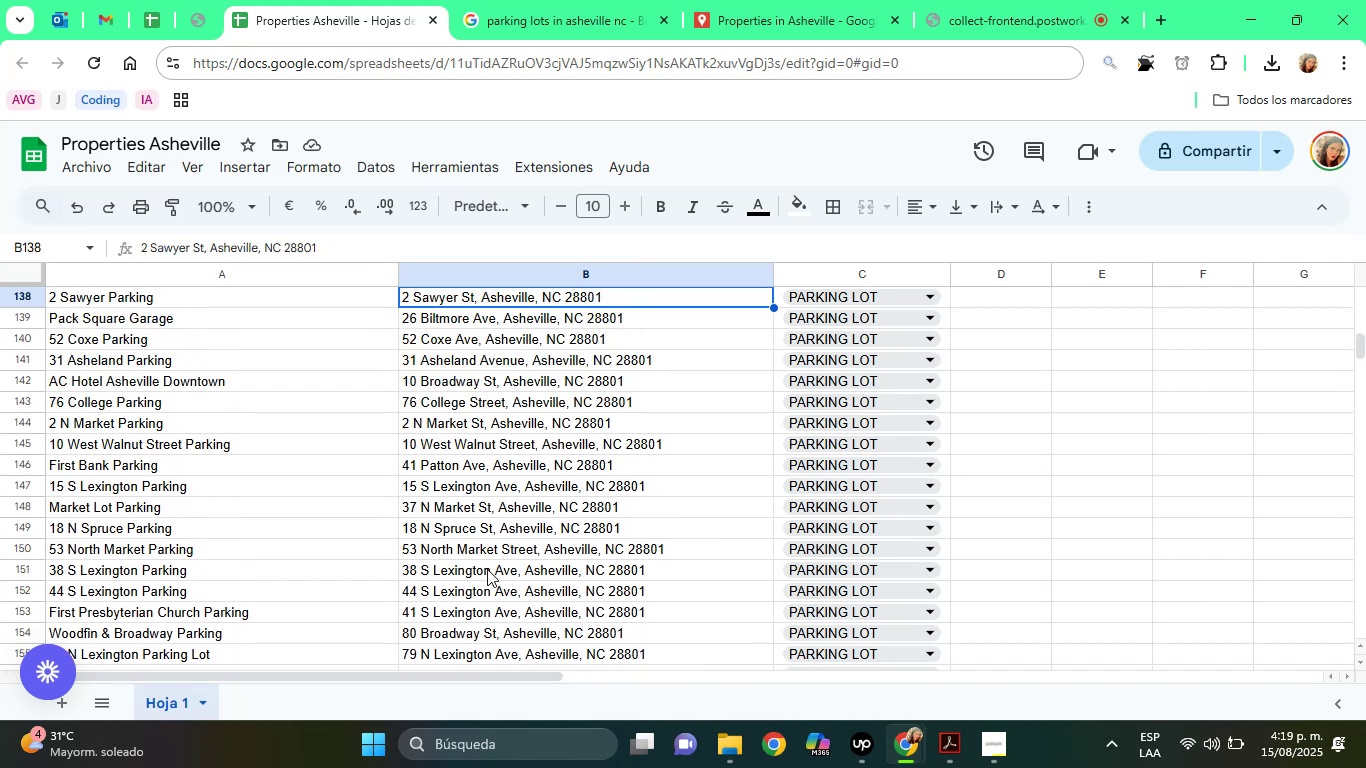 
key(ArrowDown)
 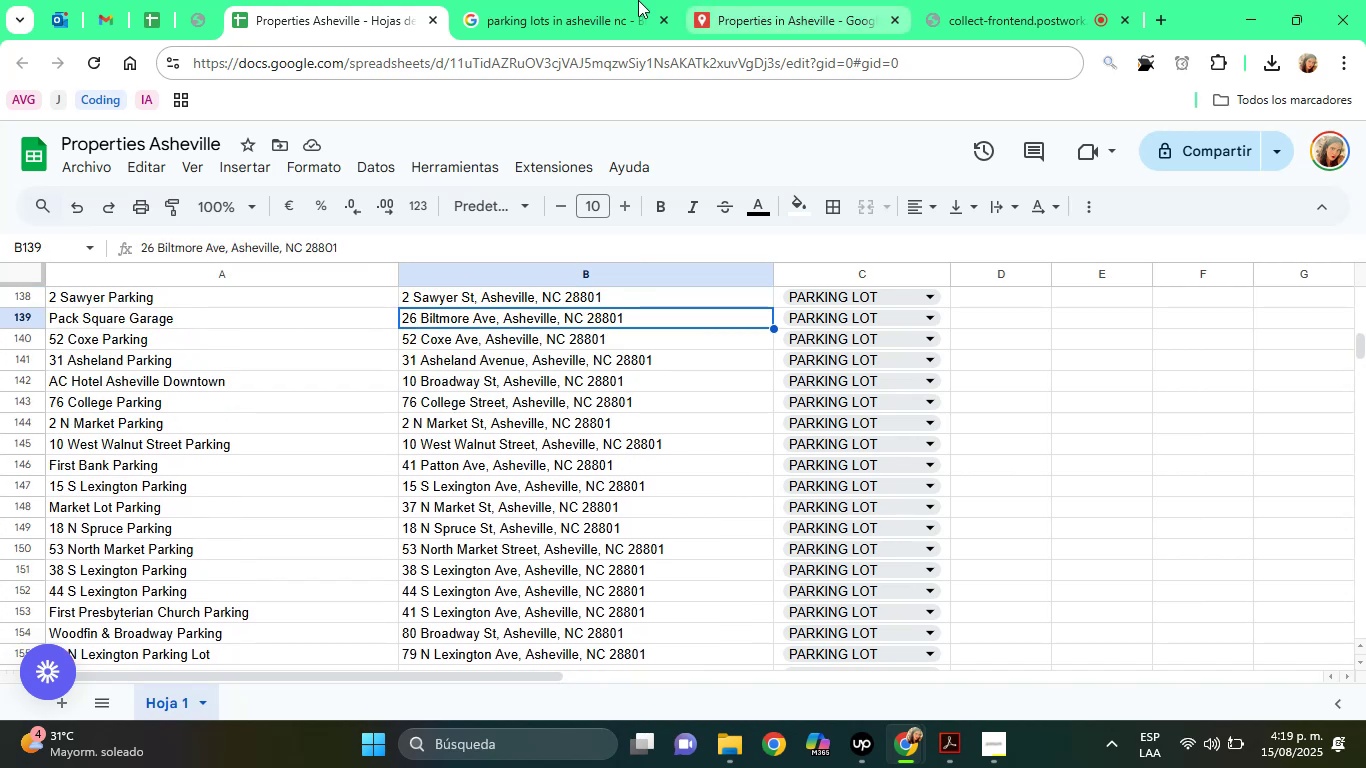 
left_click([596, 0])
 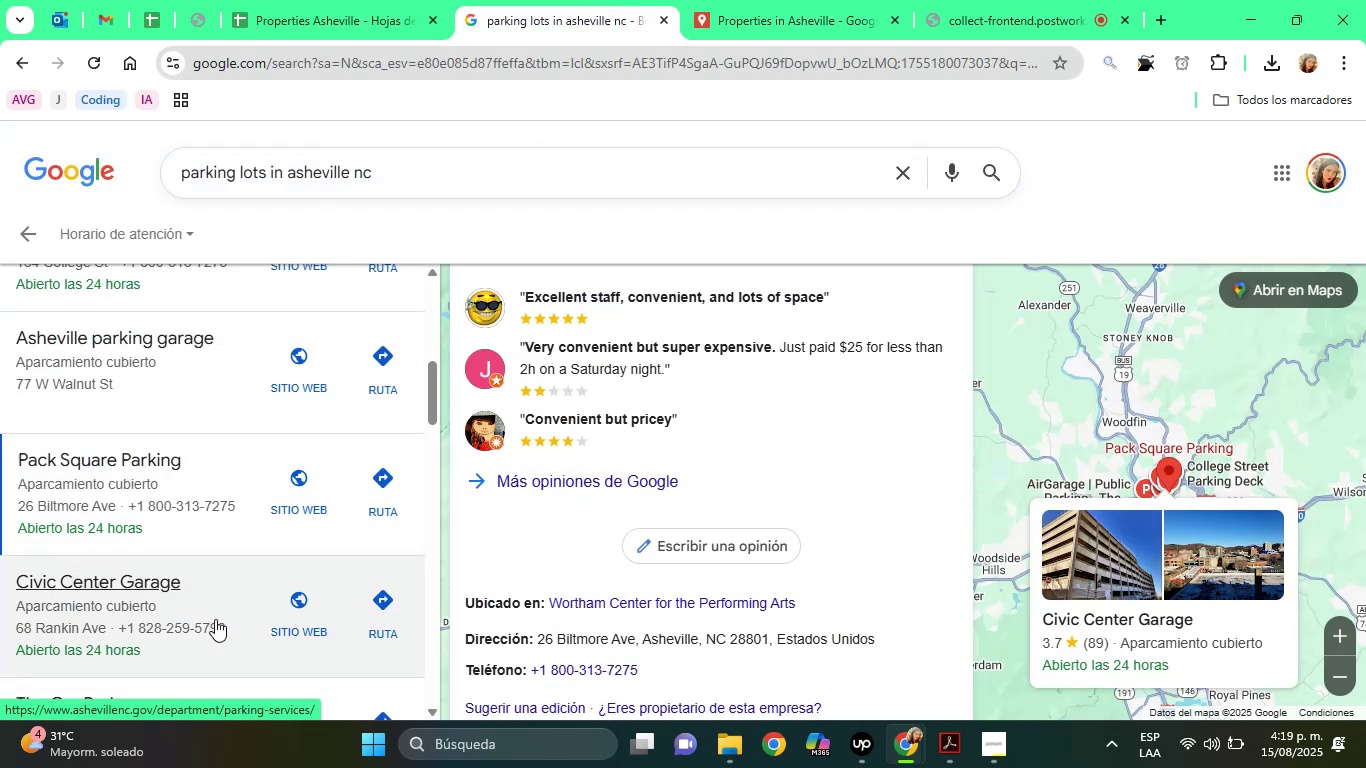 
left_click([215, 619])
 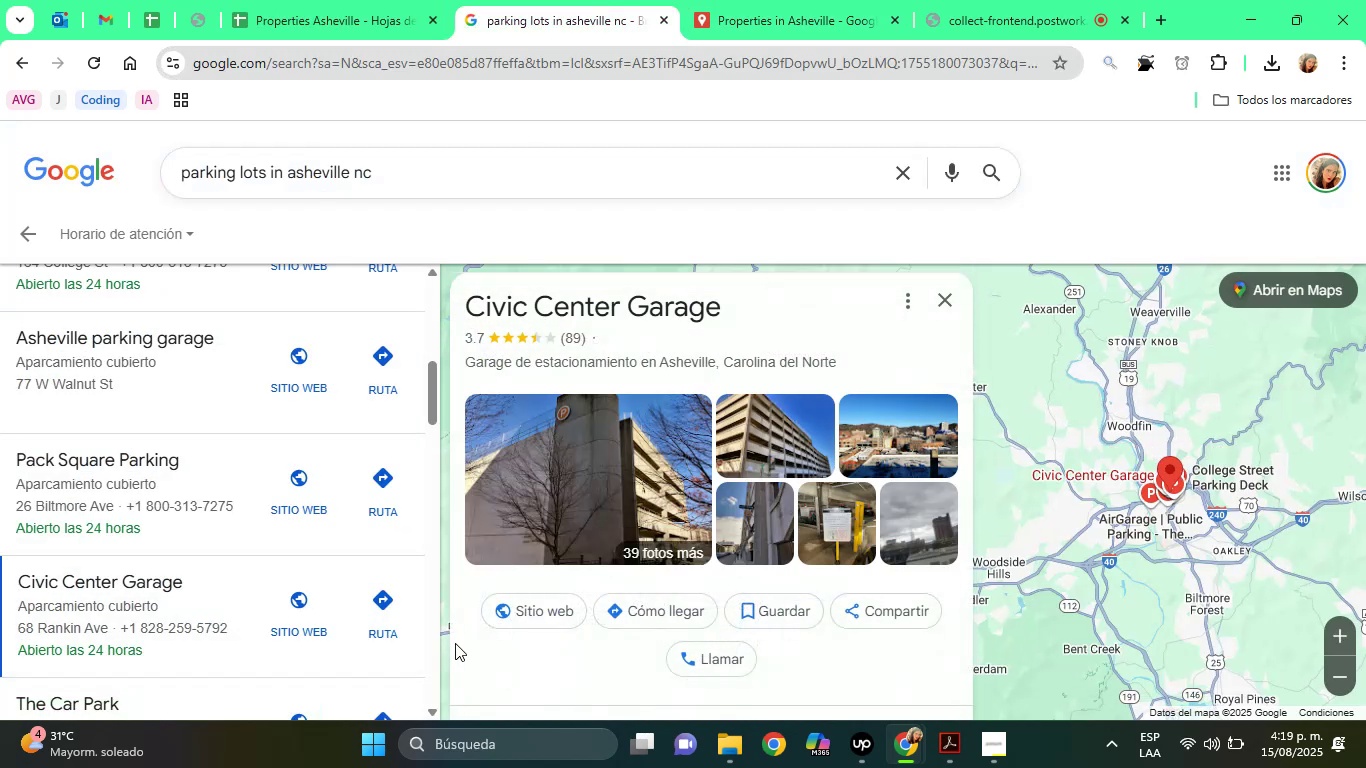 
left_click([511, 666])
 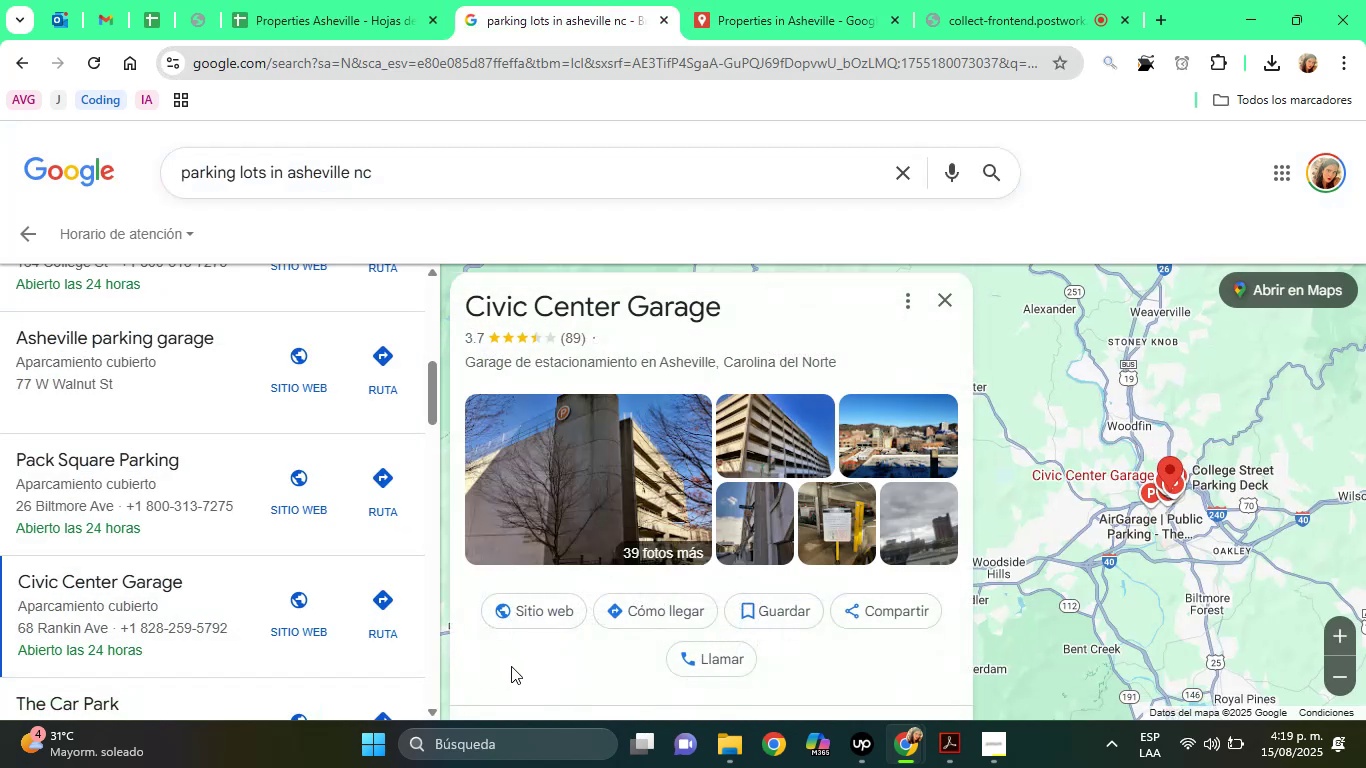 
key(ArrowDown)
 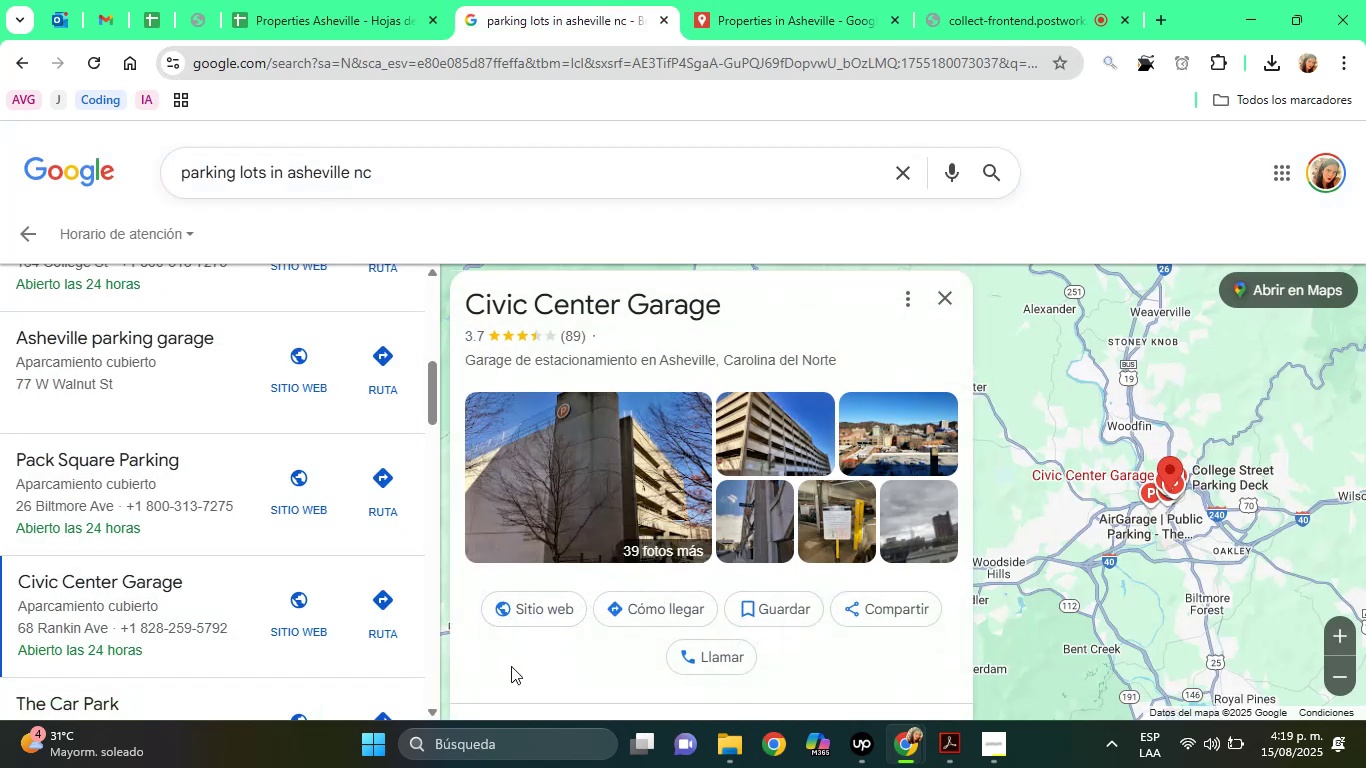 
key(ArrowDown)
 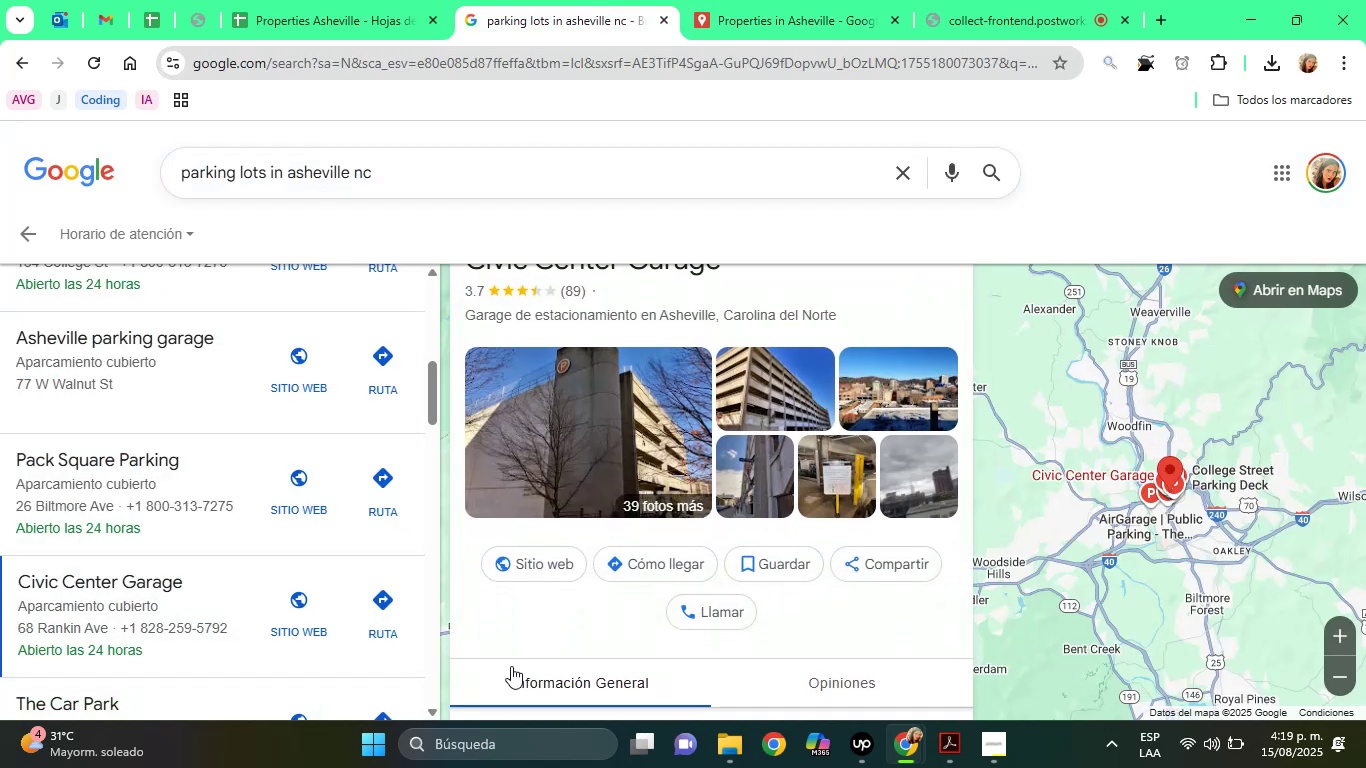 
key(ArrowDown)
 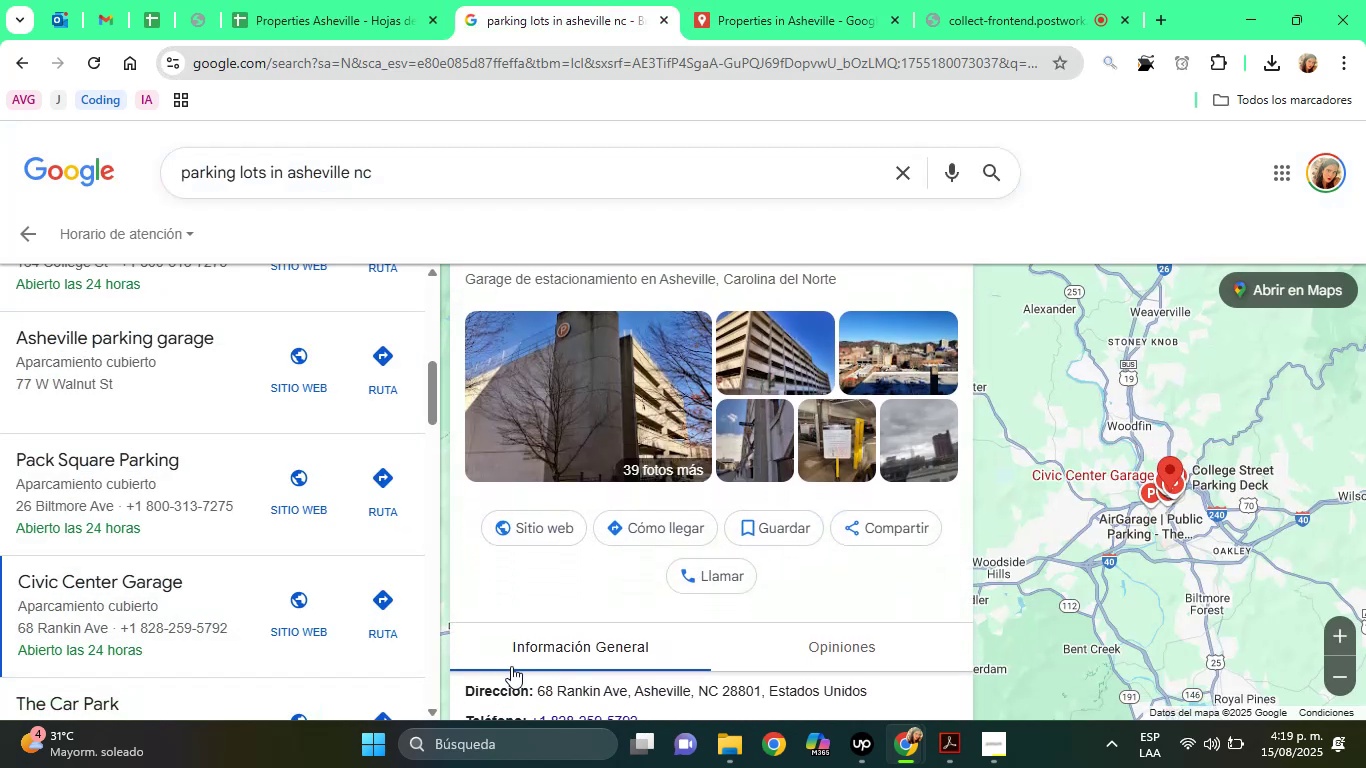 
key(ArrowDown)
 